 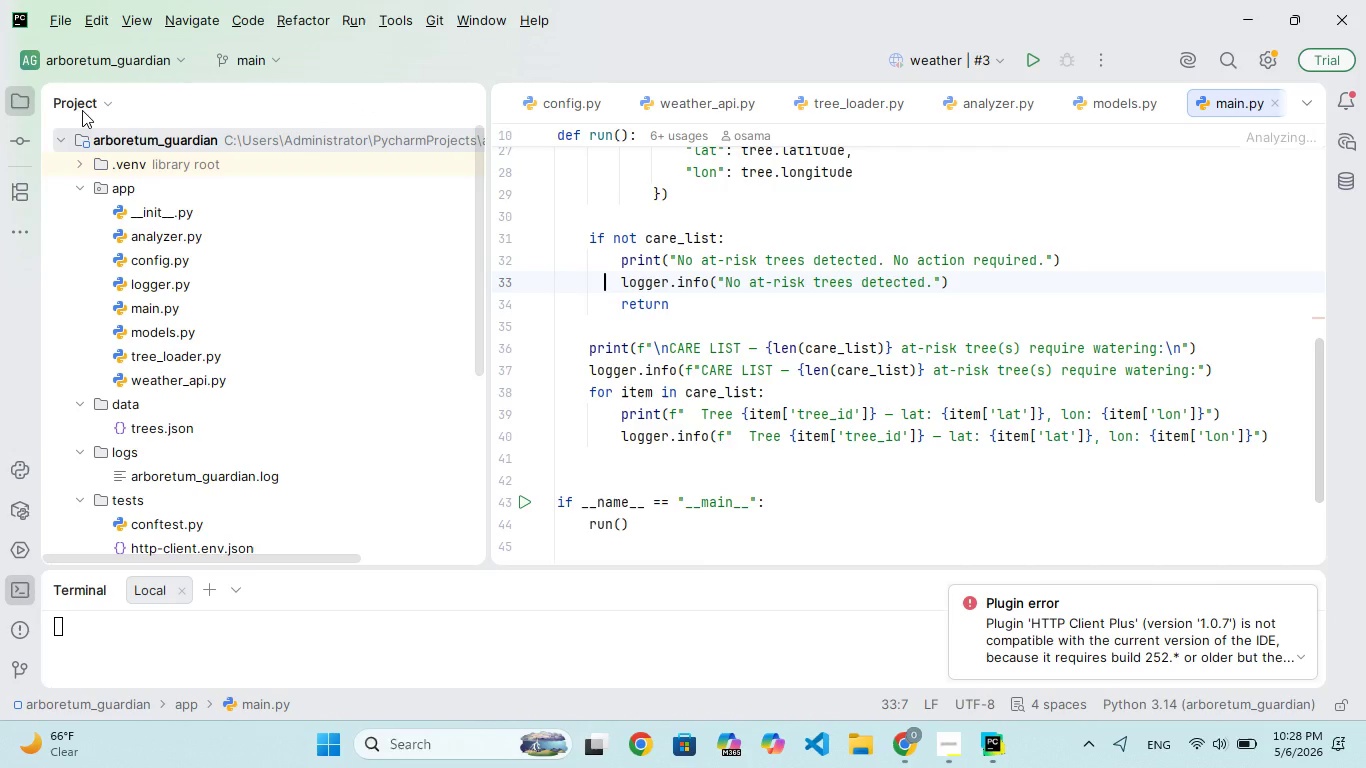 
left_click_drag(start_coordinate=[62, 12], to_coordinate=[82, 110])
 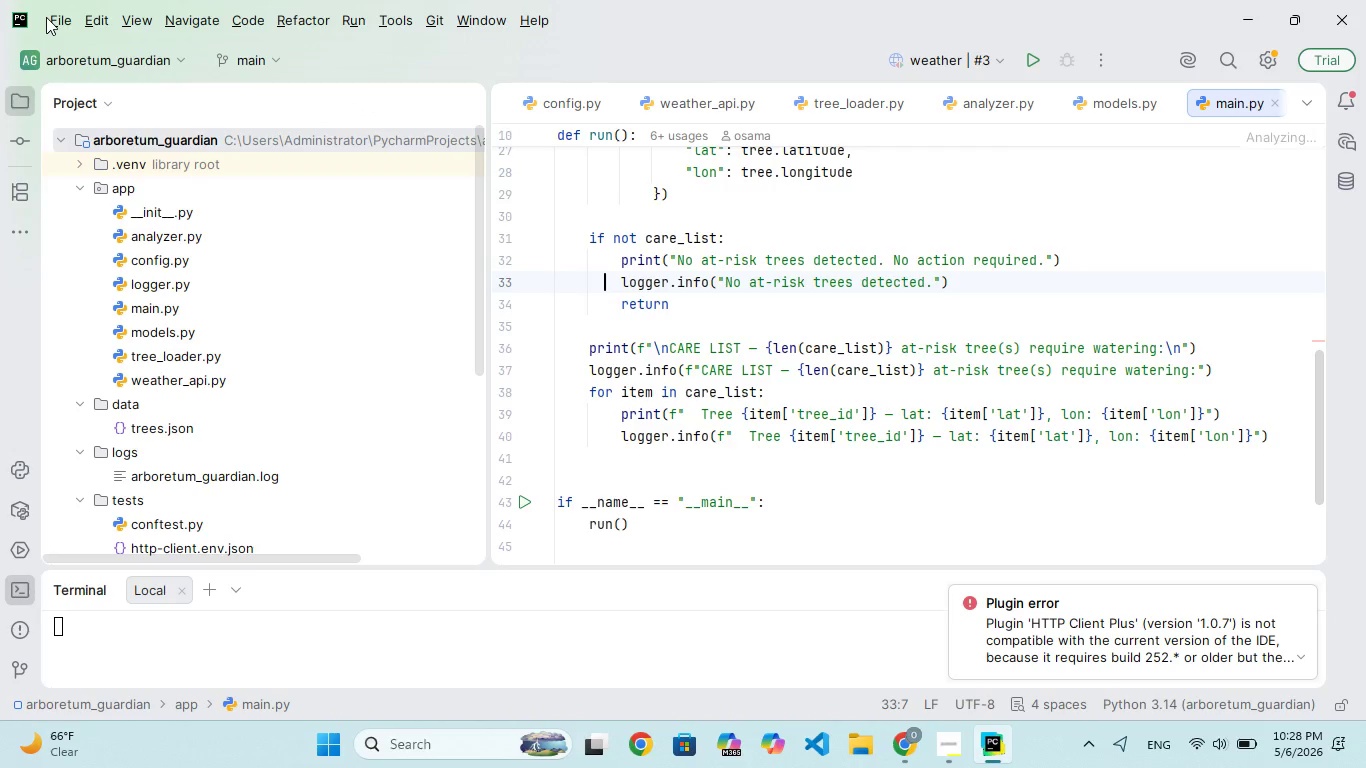 
left_click_drag(start_coordinate=[46, 17], to_coordinate=[57, 17])
 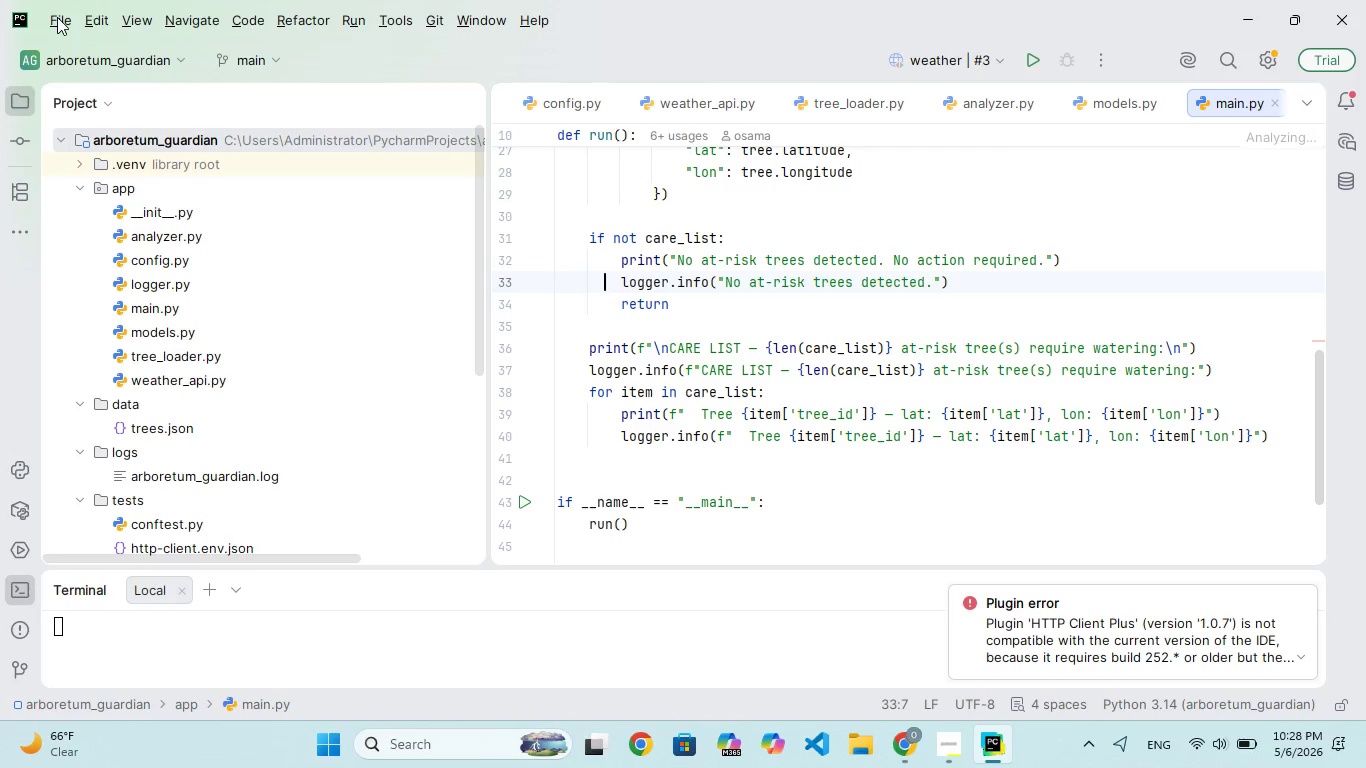 
double_click([57, 17])
 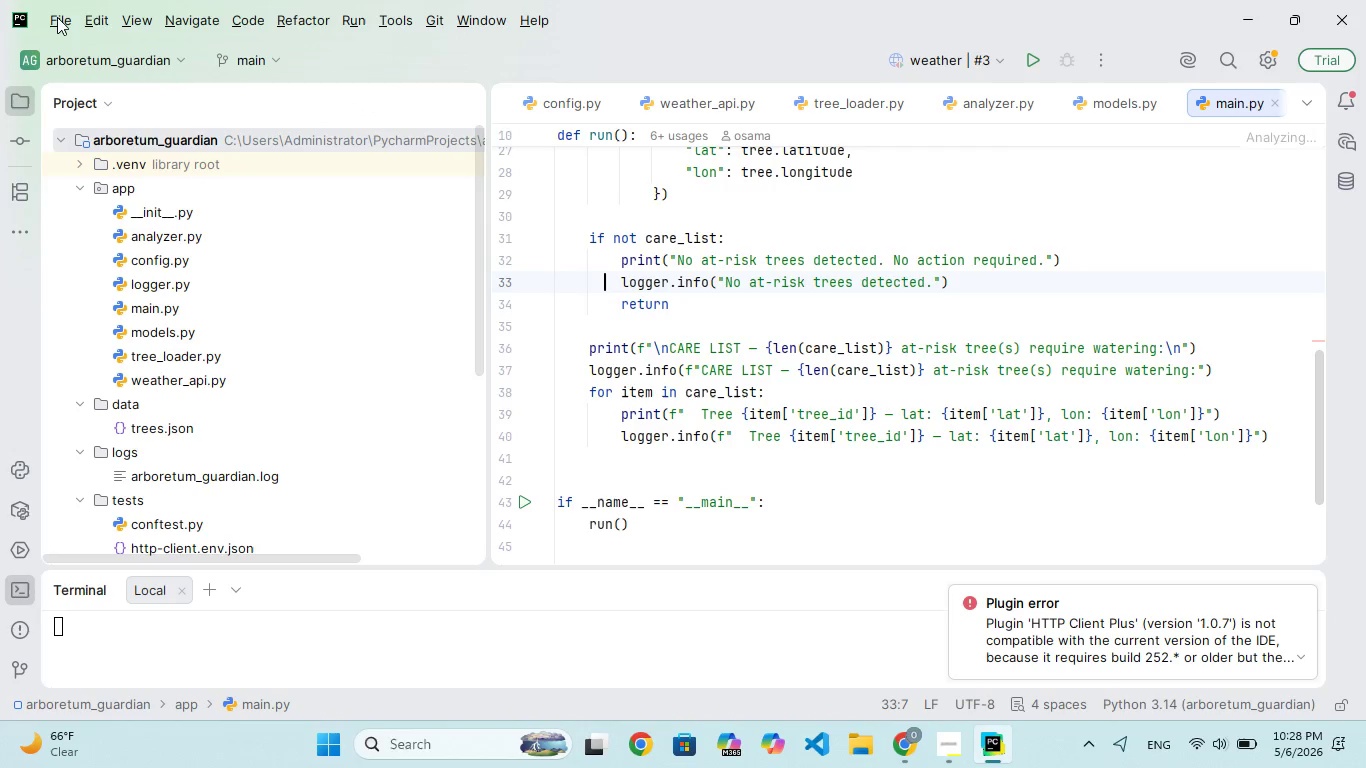 
triple_click([57, 17])
 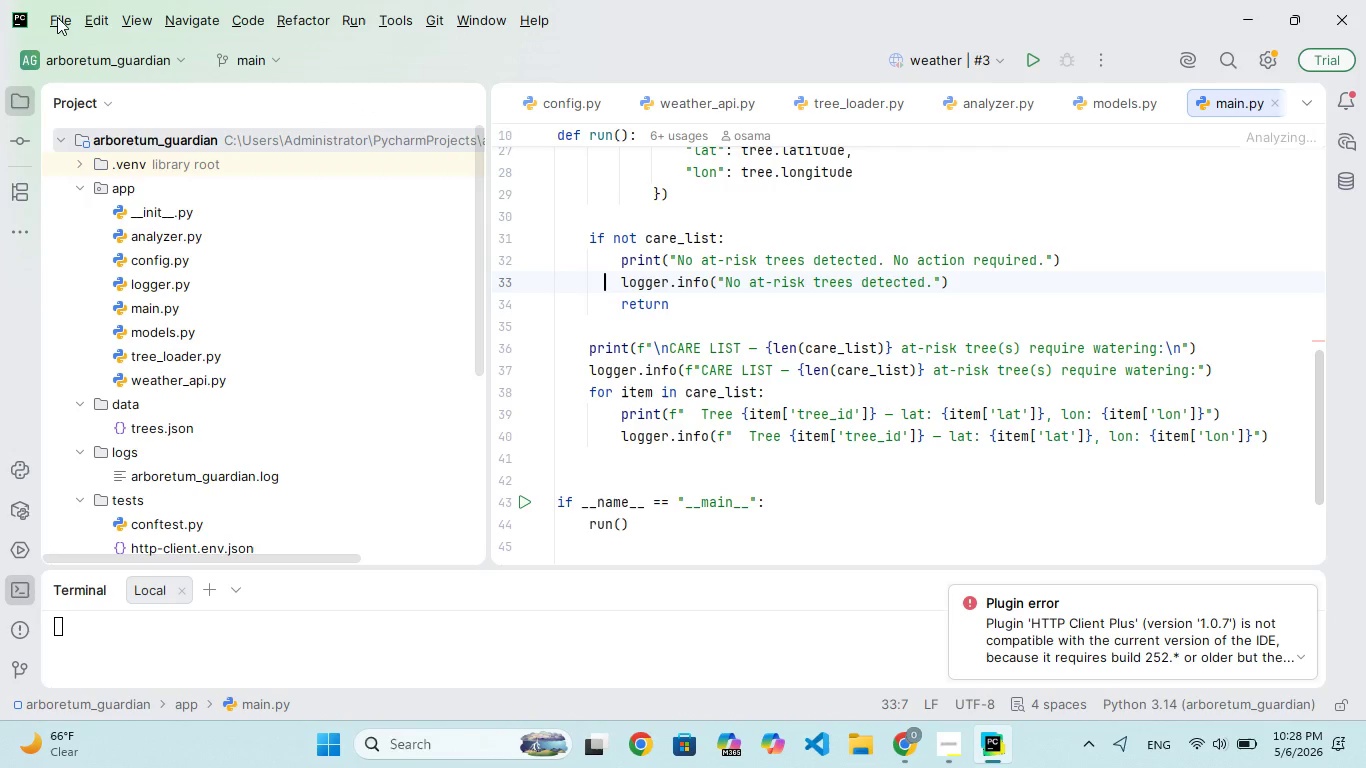 
triple_click([57, 17])
 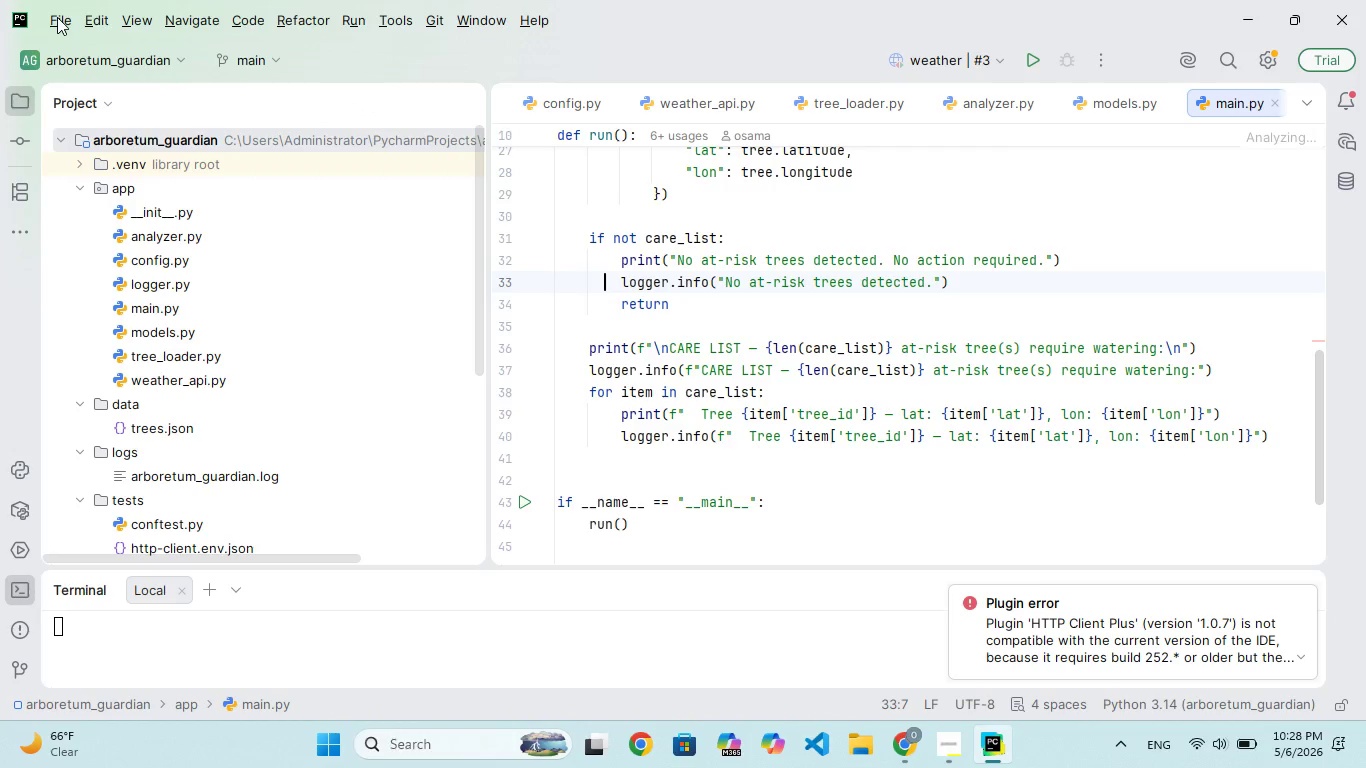 
triple_click([57, 17])
 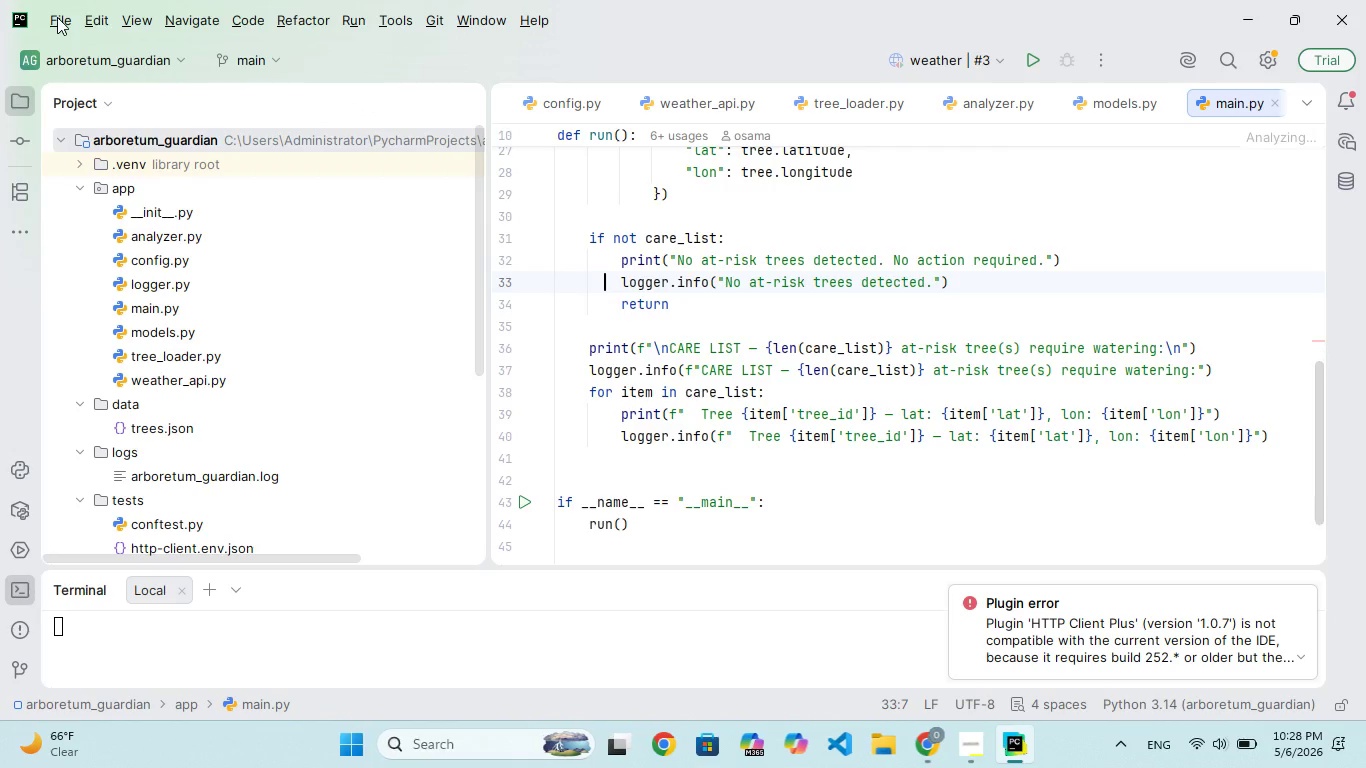 
triple_click([57, 17])
 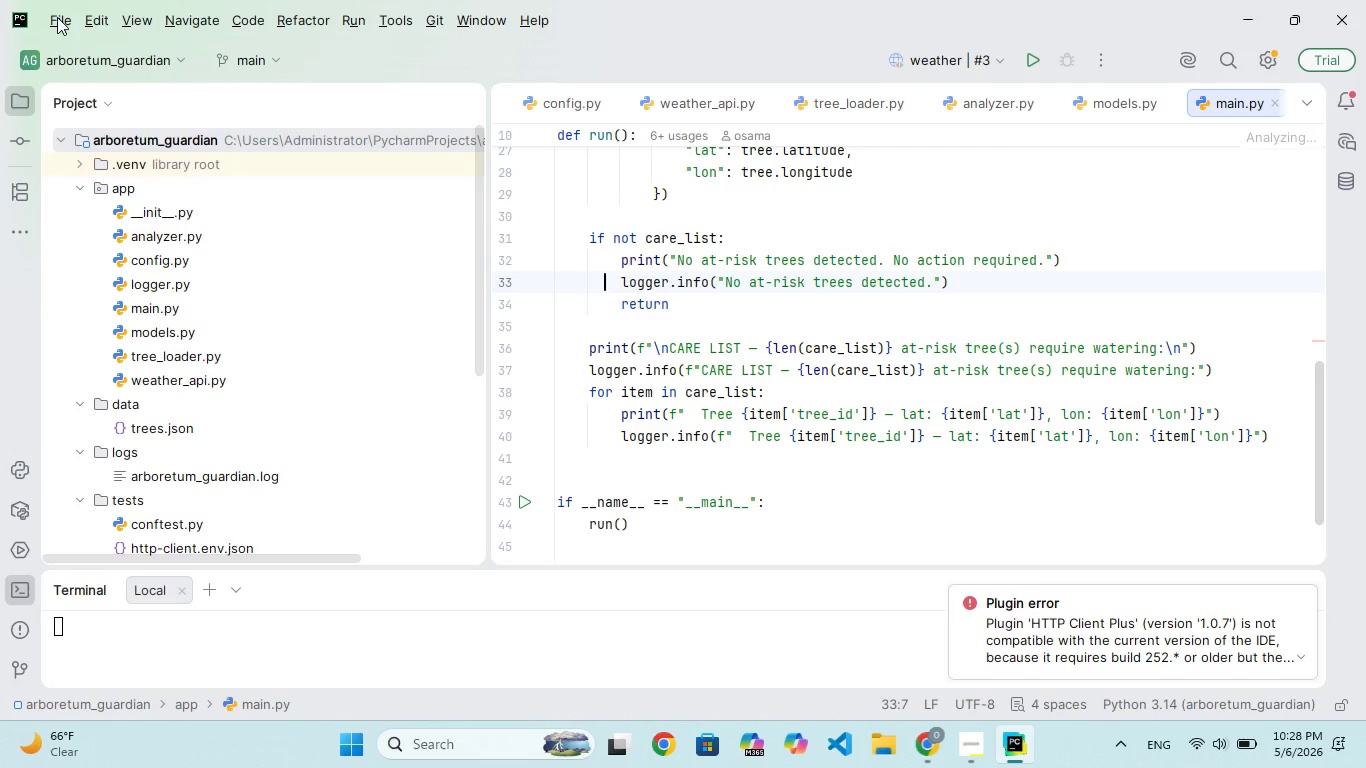 
triple_click([57, 17])
 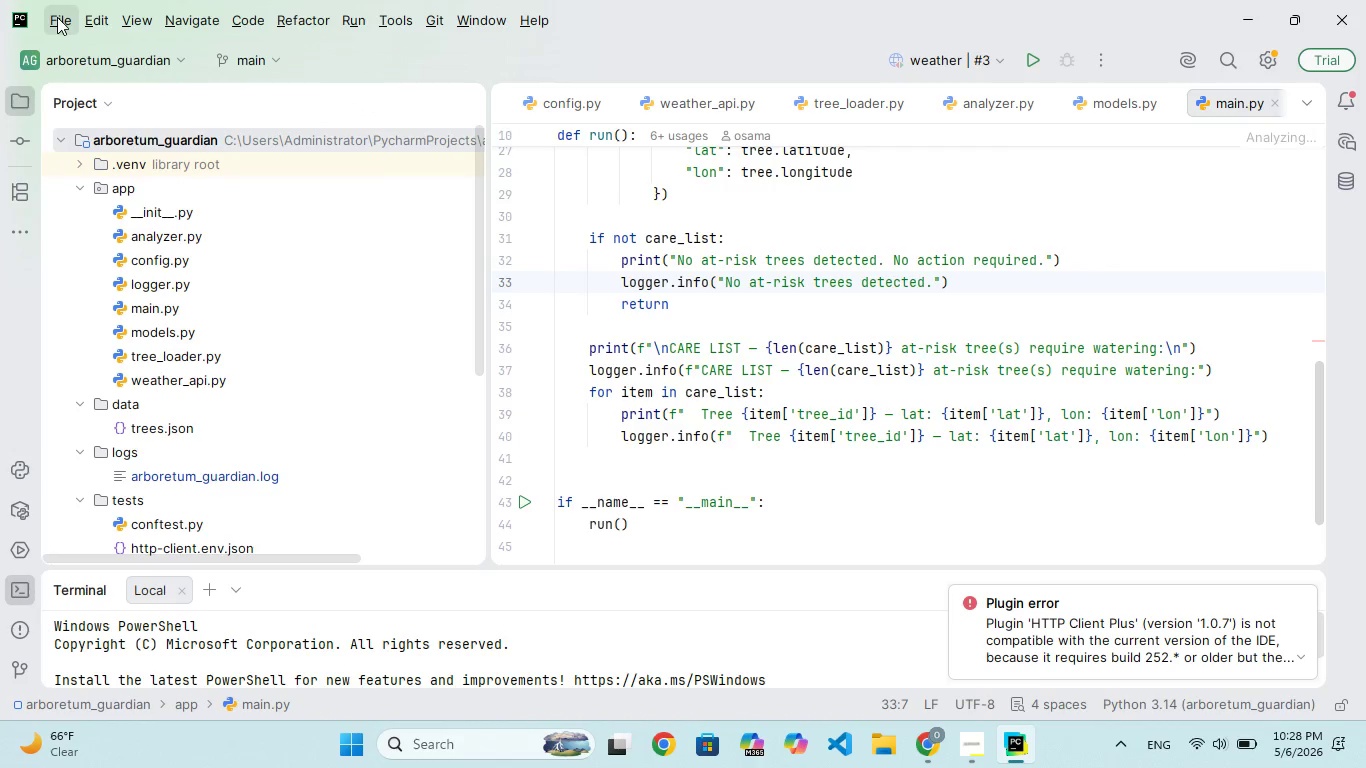 
double_click([57, 17])
 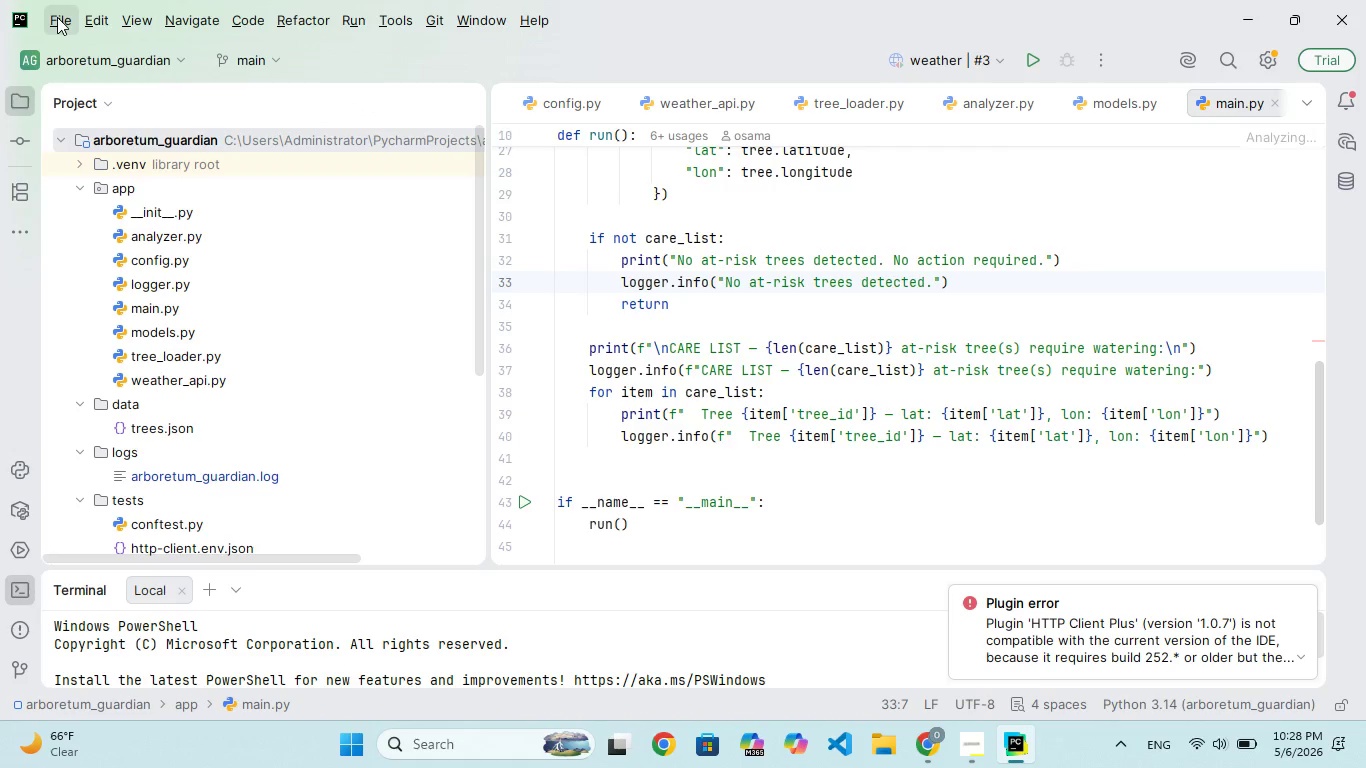 
triple_click([57, 17])
 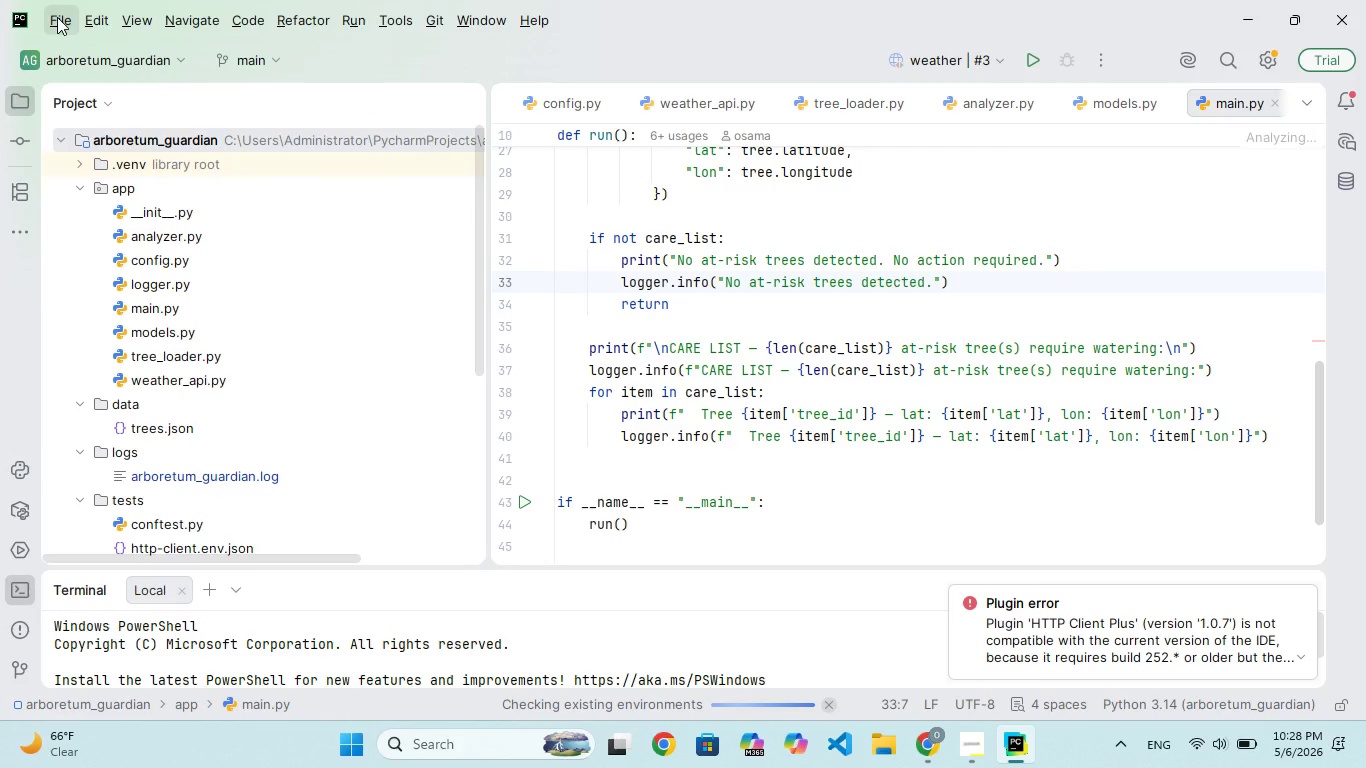 
left_click([57, 17])
 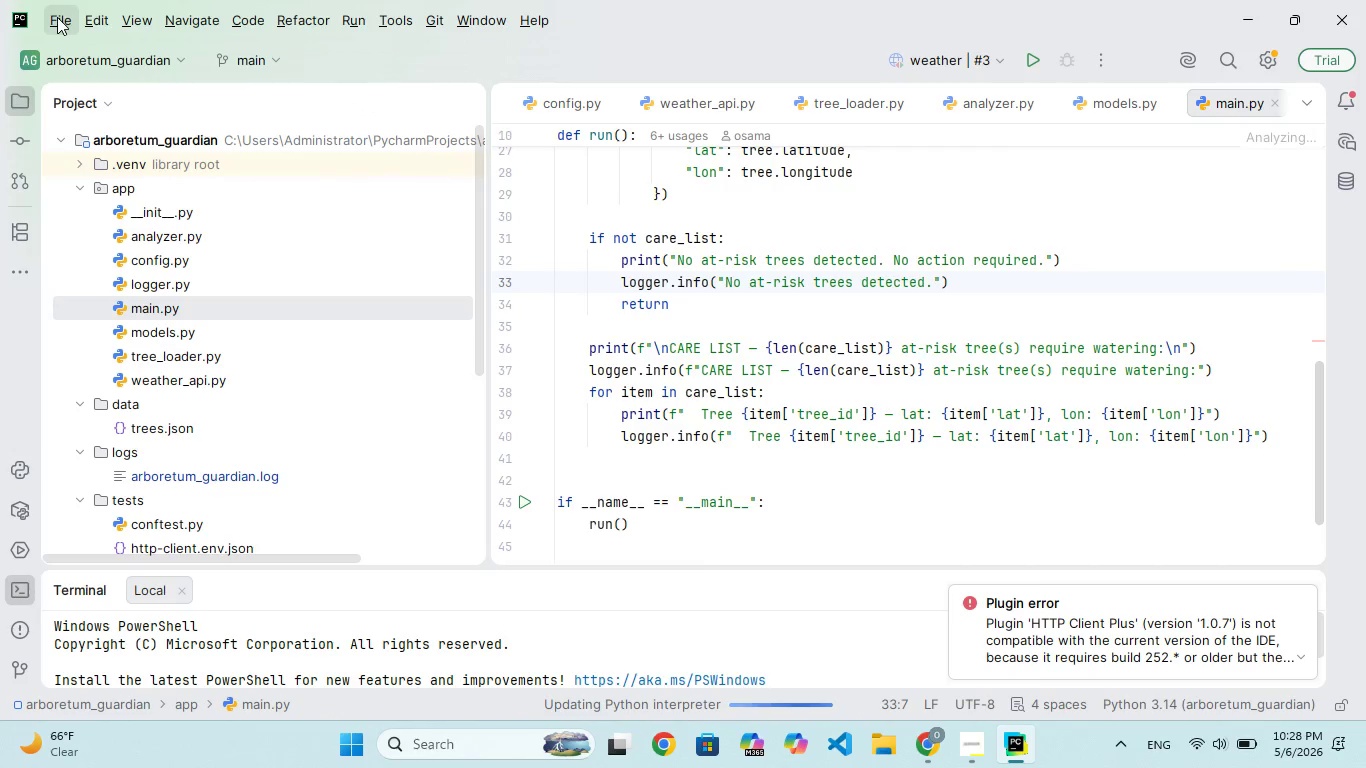 
double_click([57, 17])
 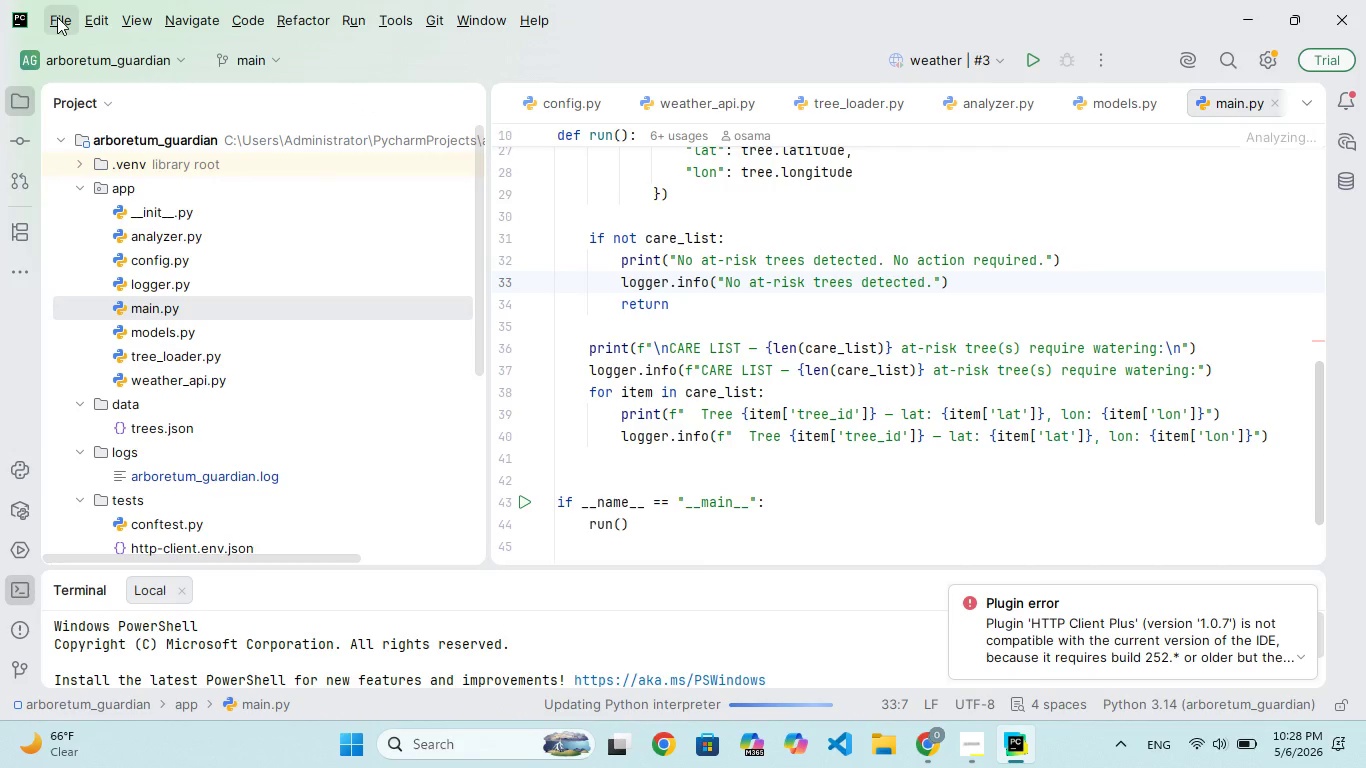 
left_click([57, 17])
 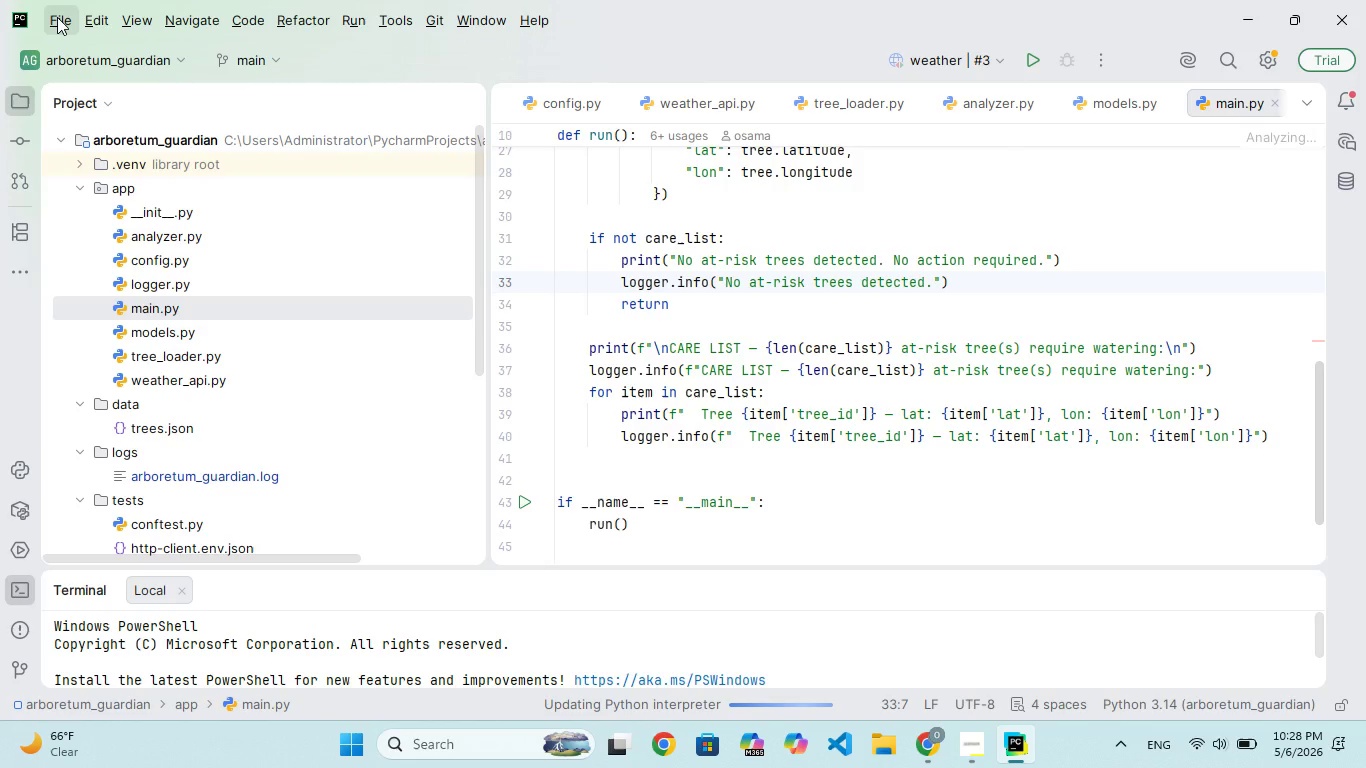 
double_click([57, 17])
 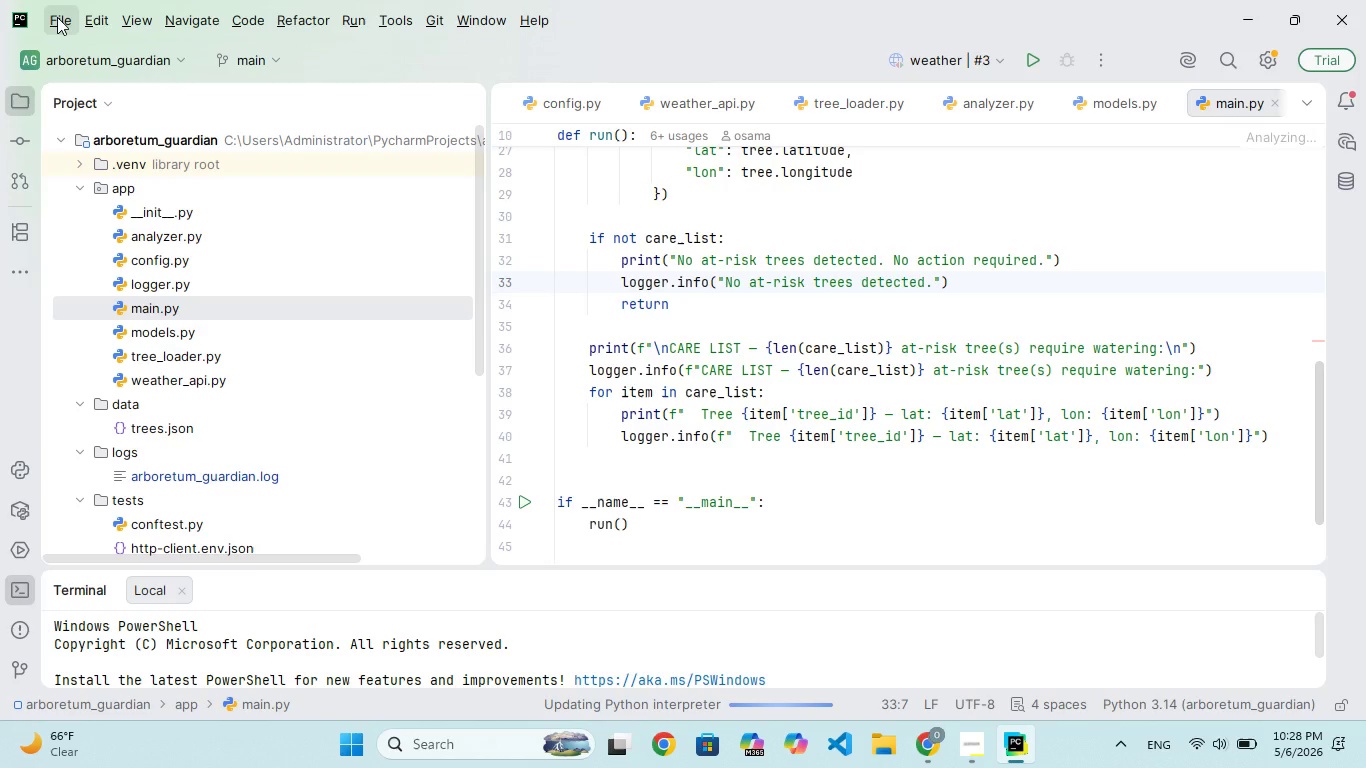 
triple_click([57, 17])
 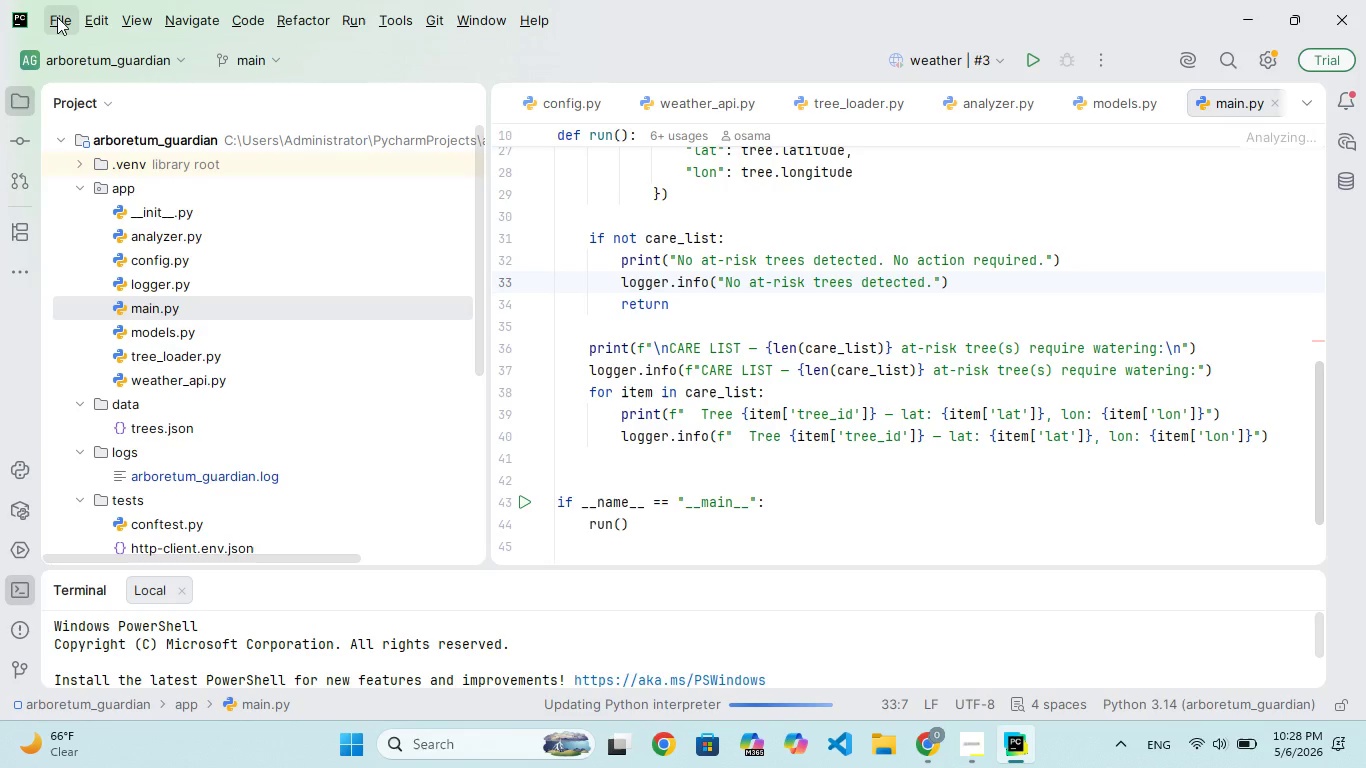 
triple_click([57, 17])
 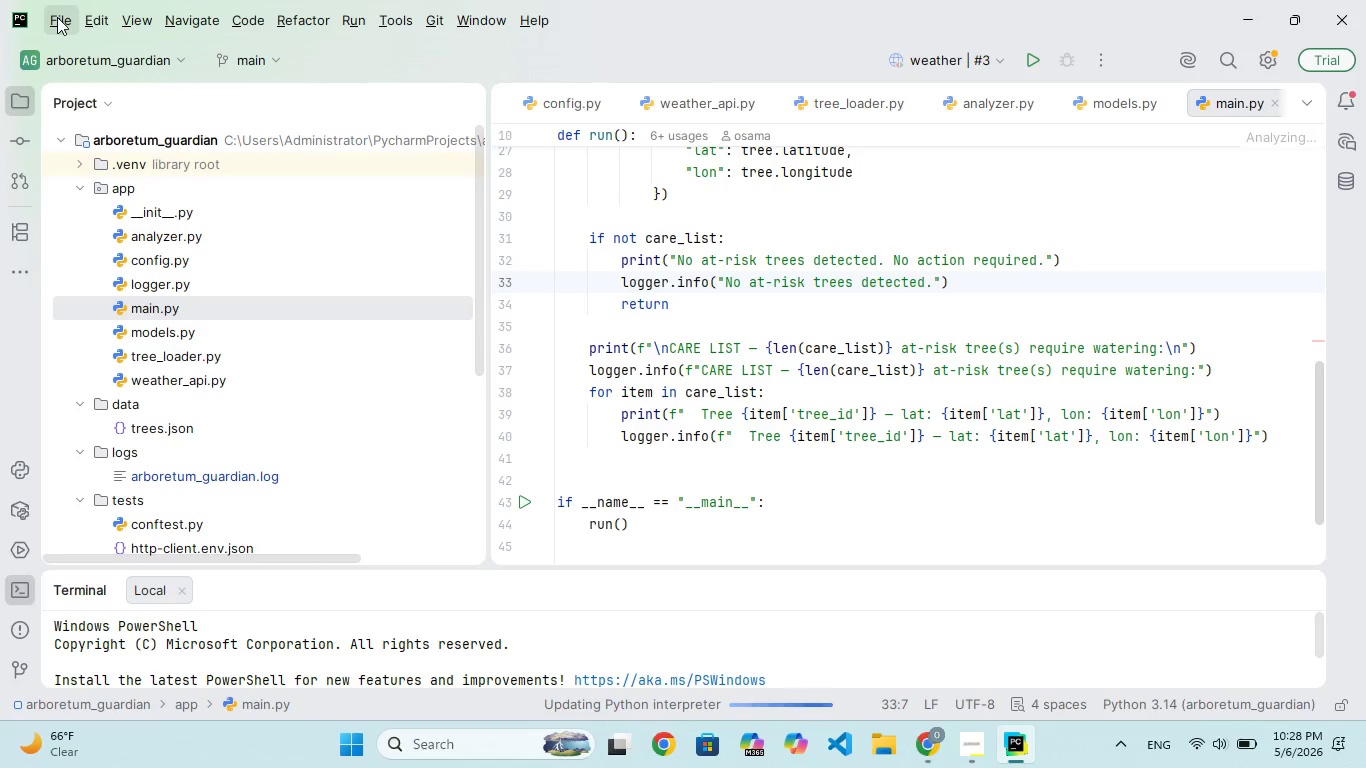 
triple_click([57, 17])
 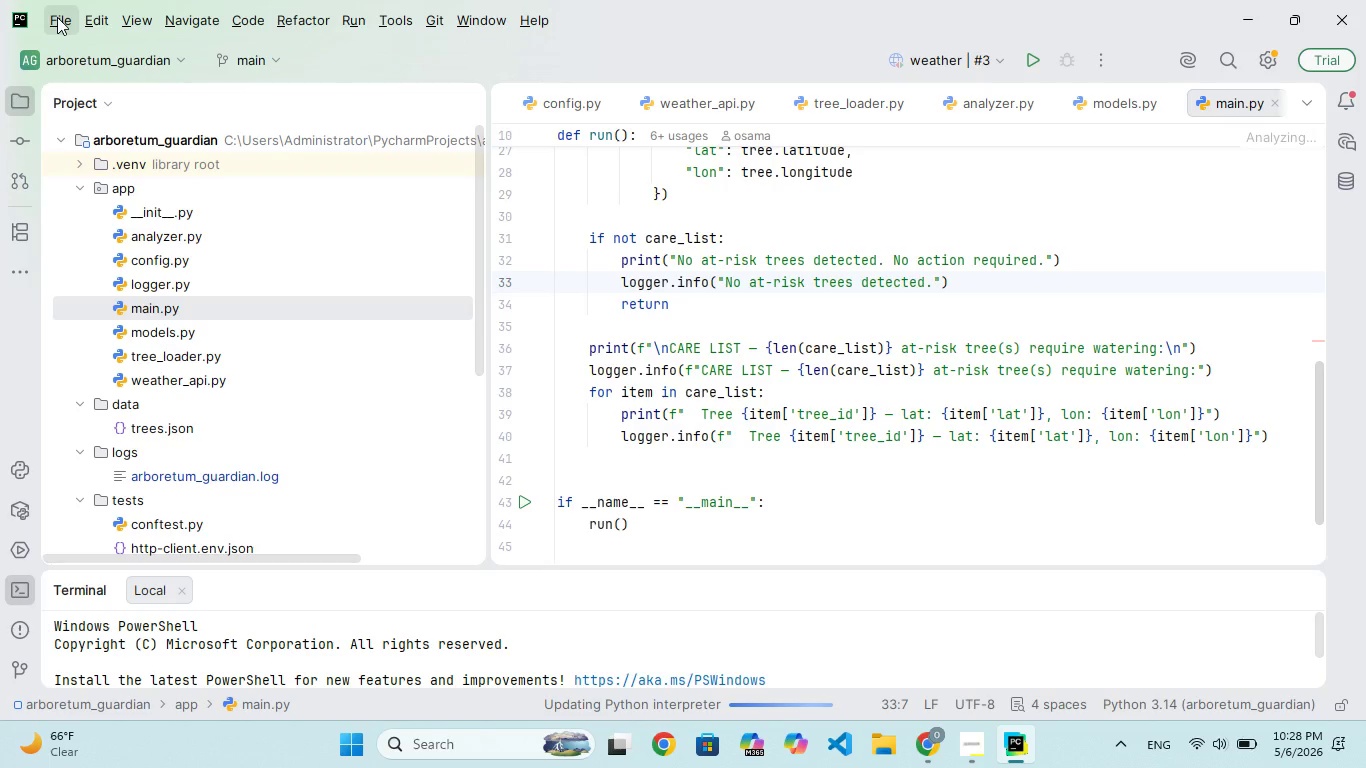 
left_click([57, 17])
 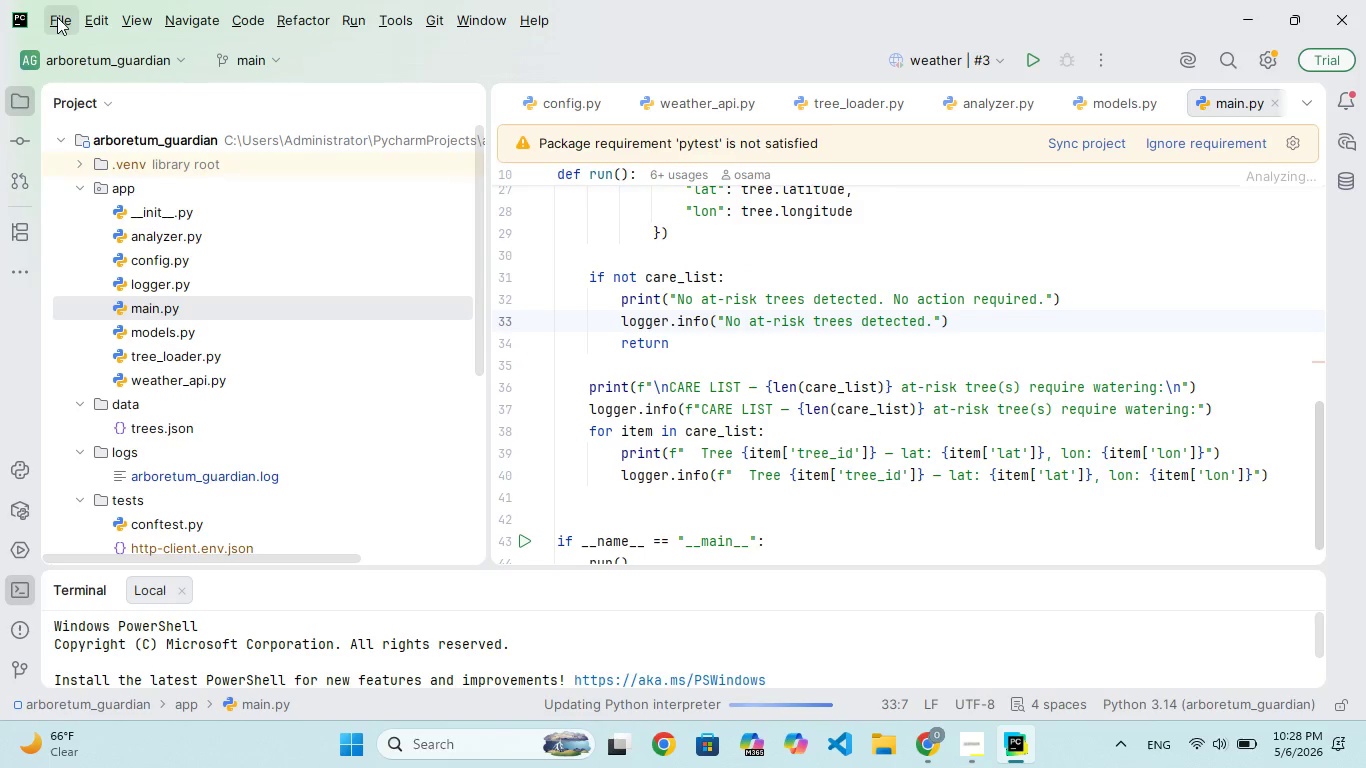 
double_click([57, 17])
 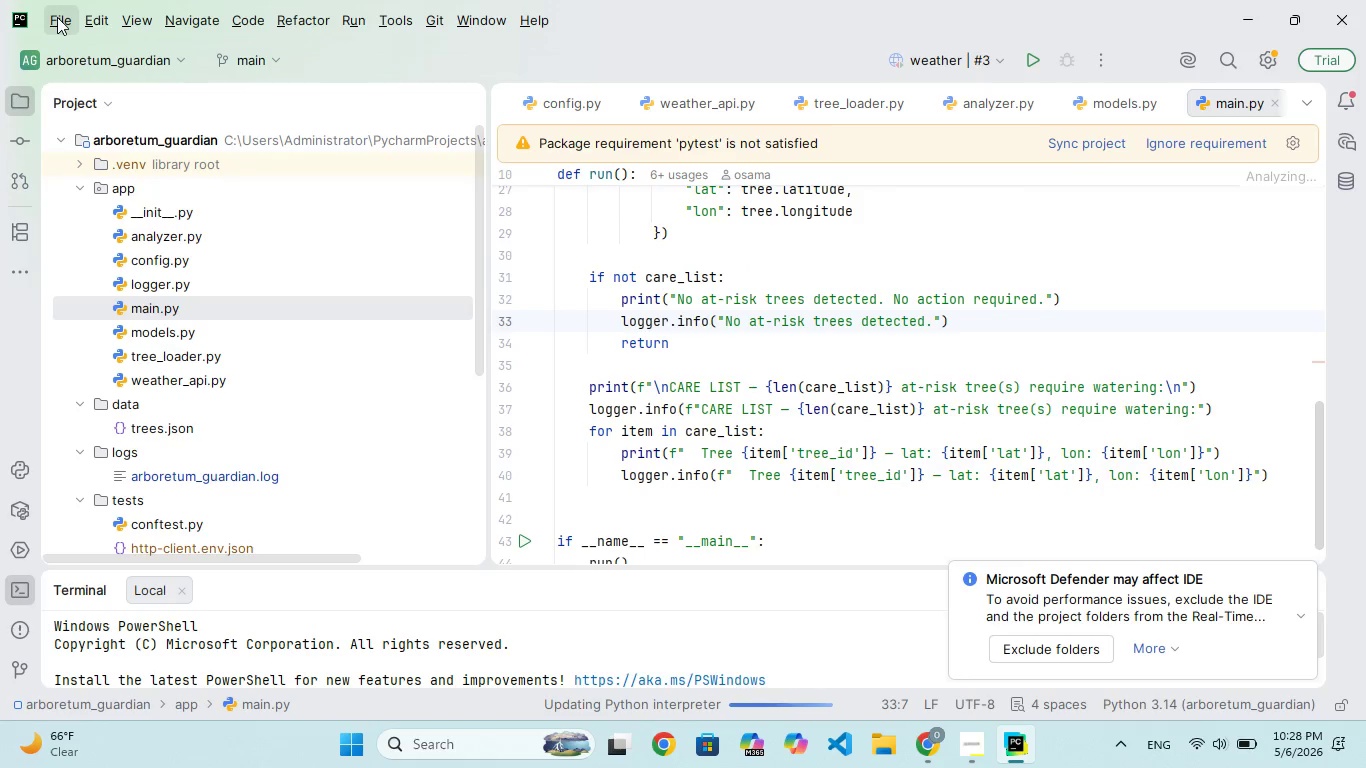 
triple_click([57, 17])
 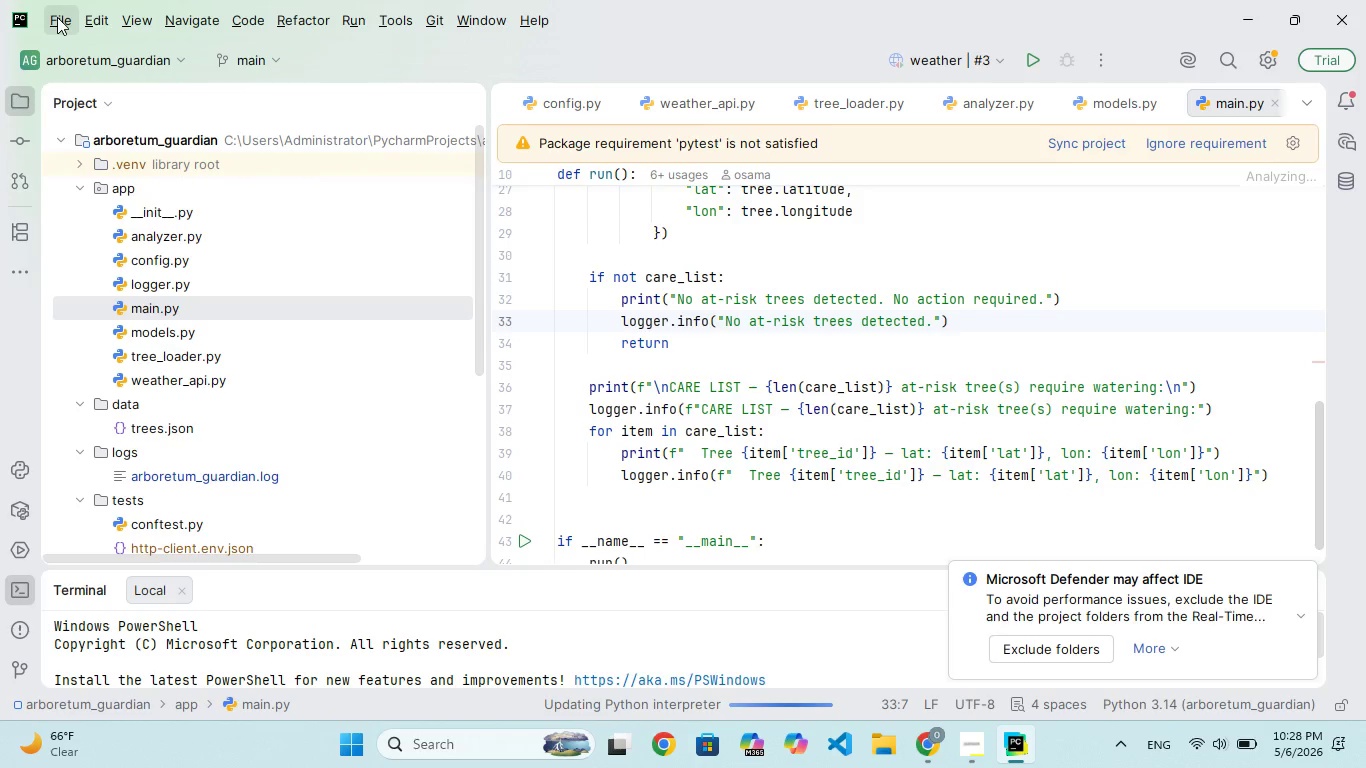 
triple_click([57, 17])
 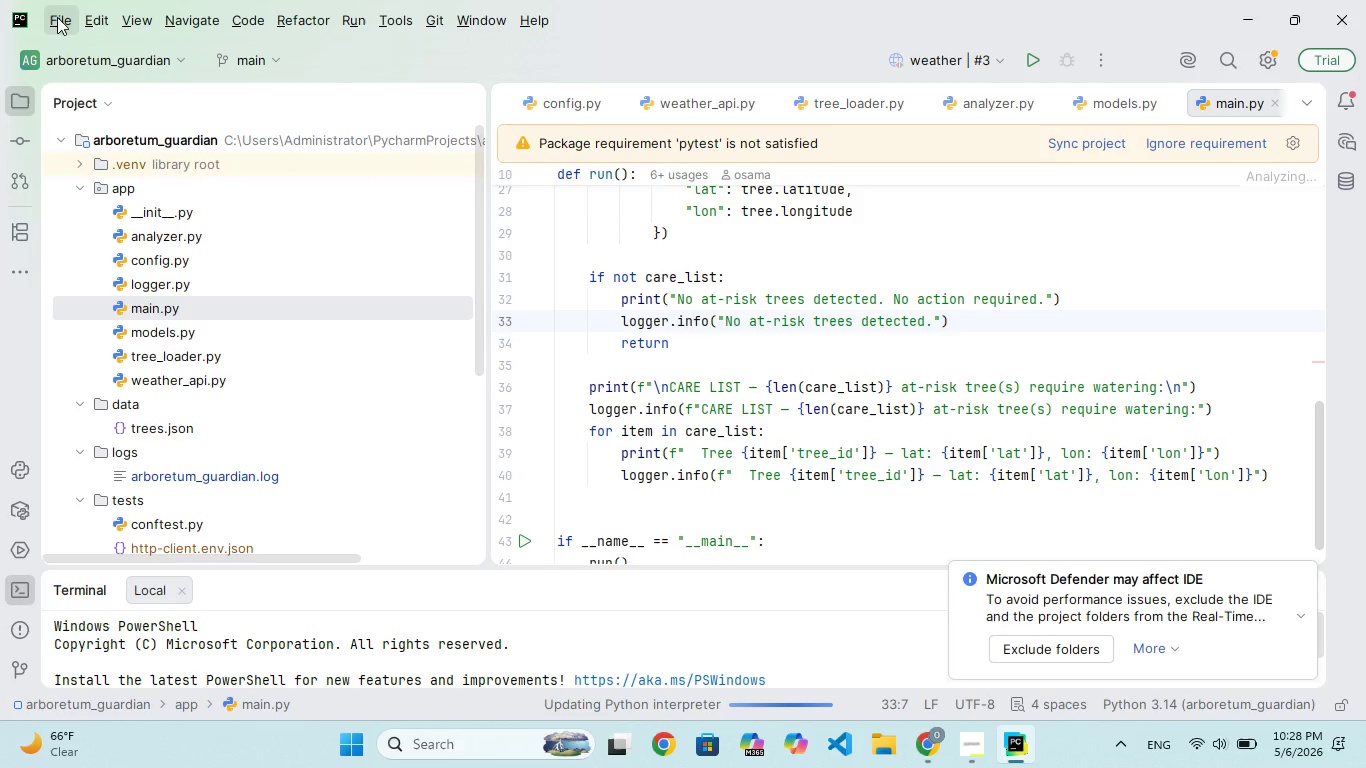 
triple_click([57, 17])
 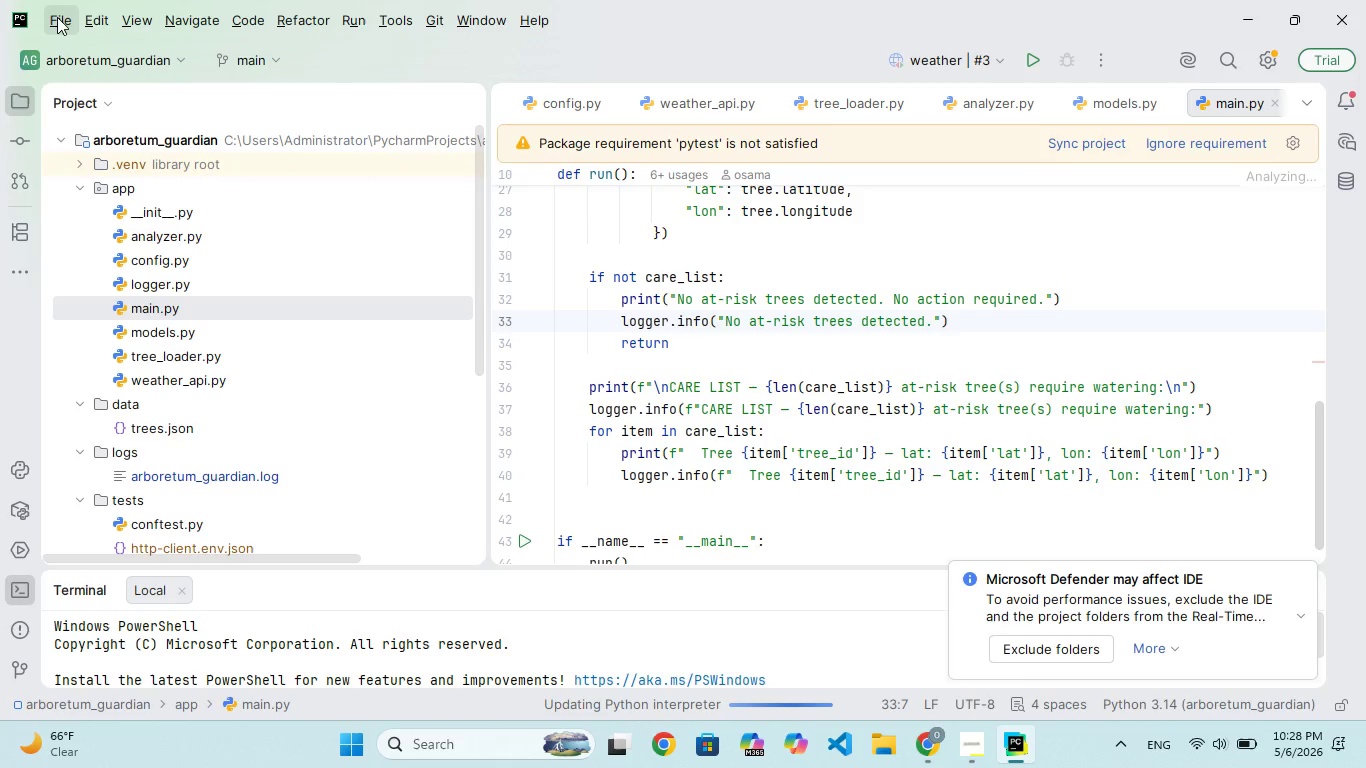 
triple_click([57, 17])
 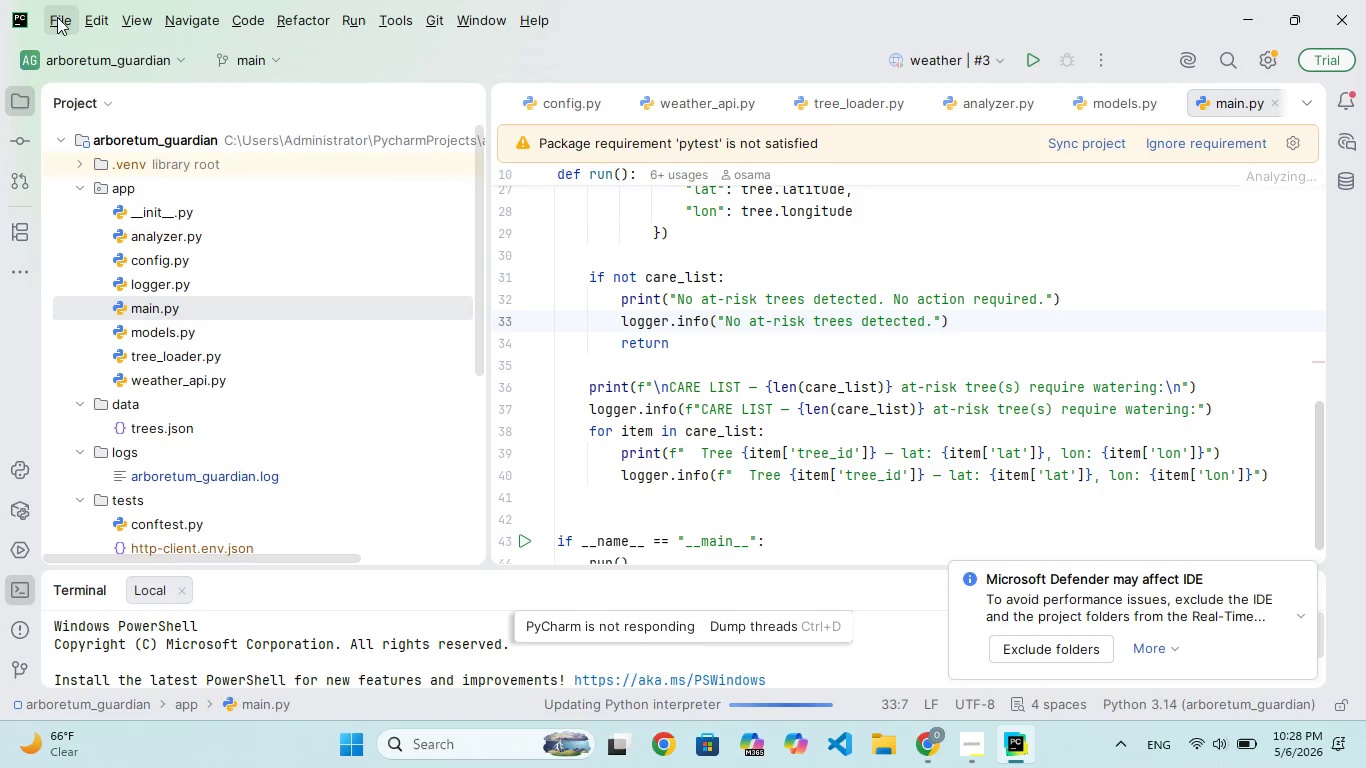 
triple_click([57, 17])
 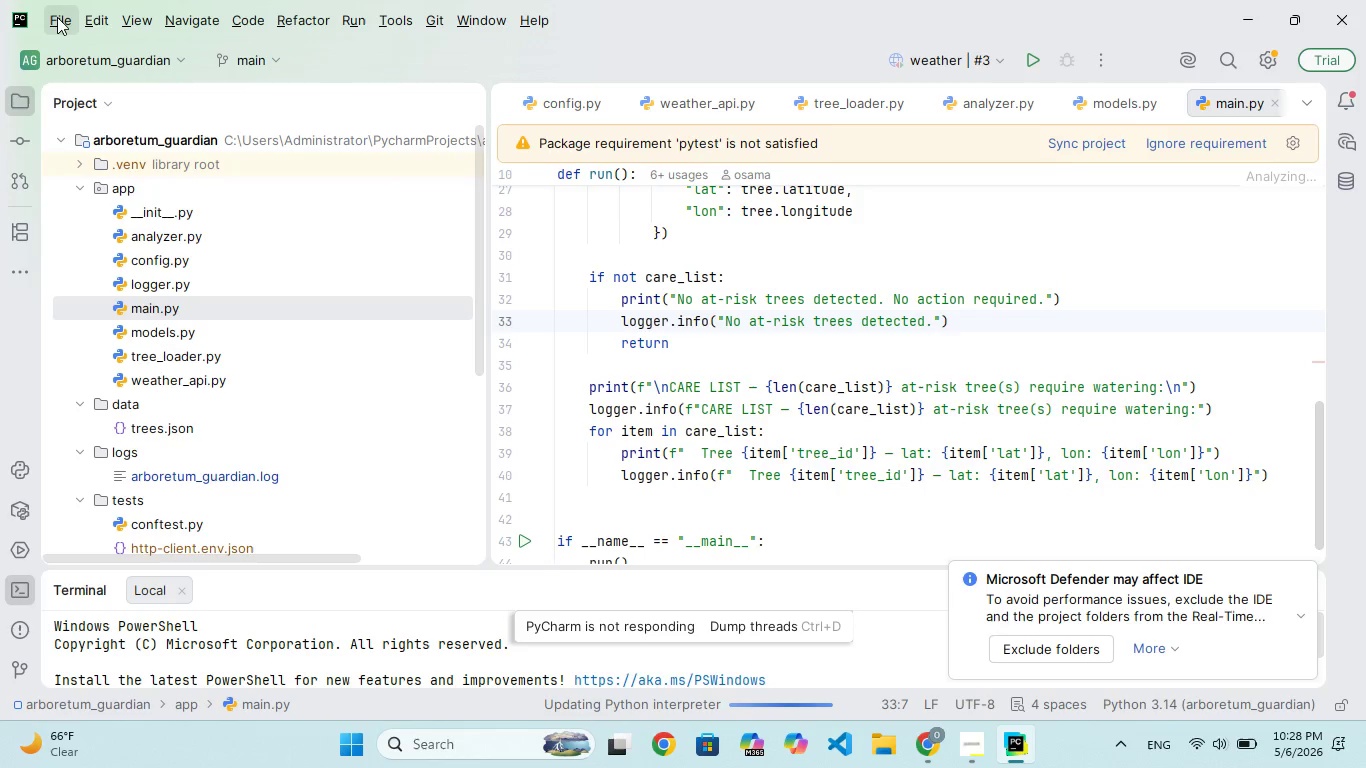 
left_click([57, 17])
 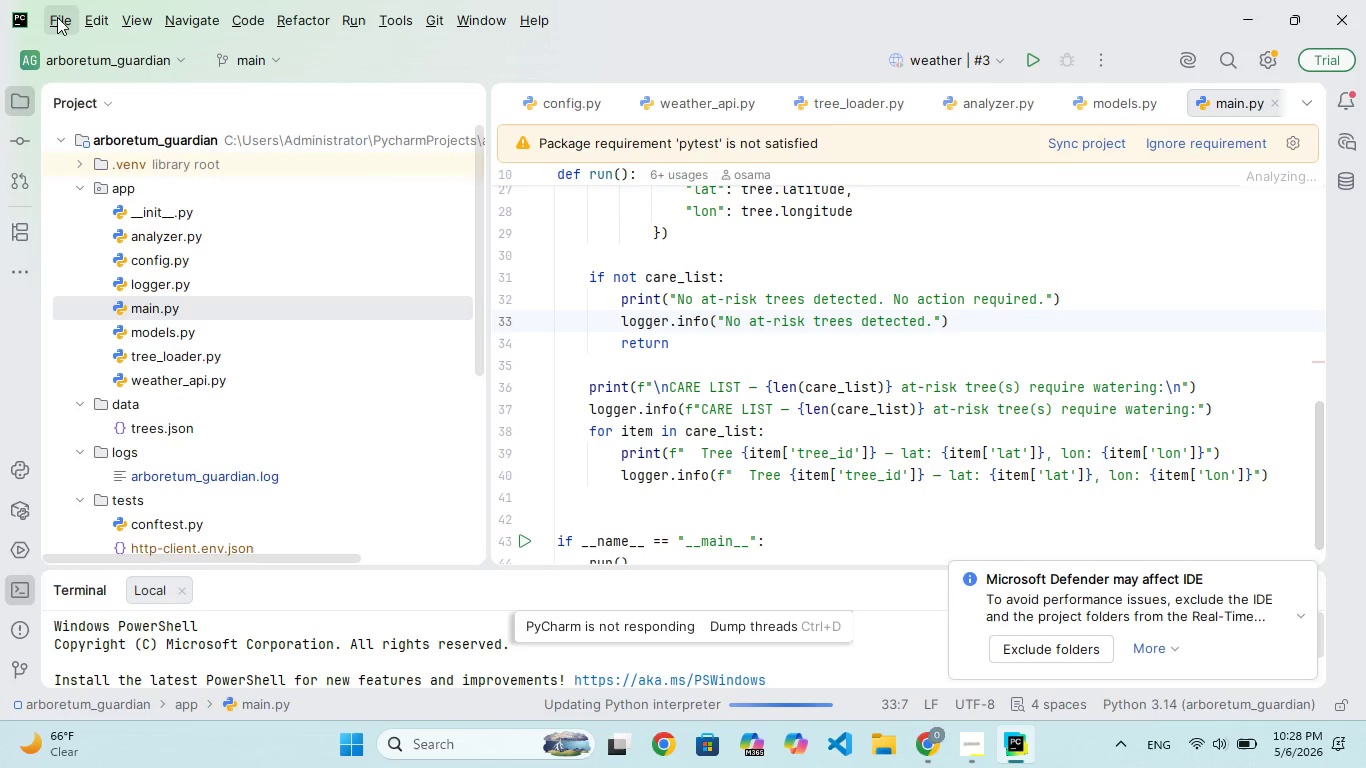 
double_click([57, 17])
 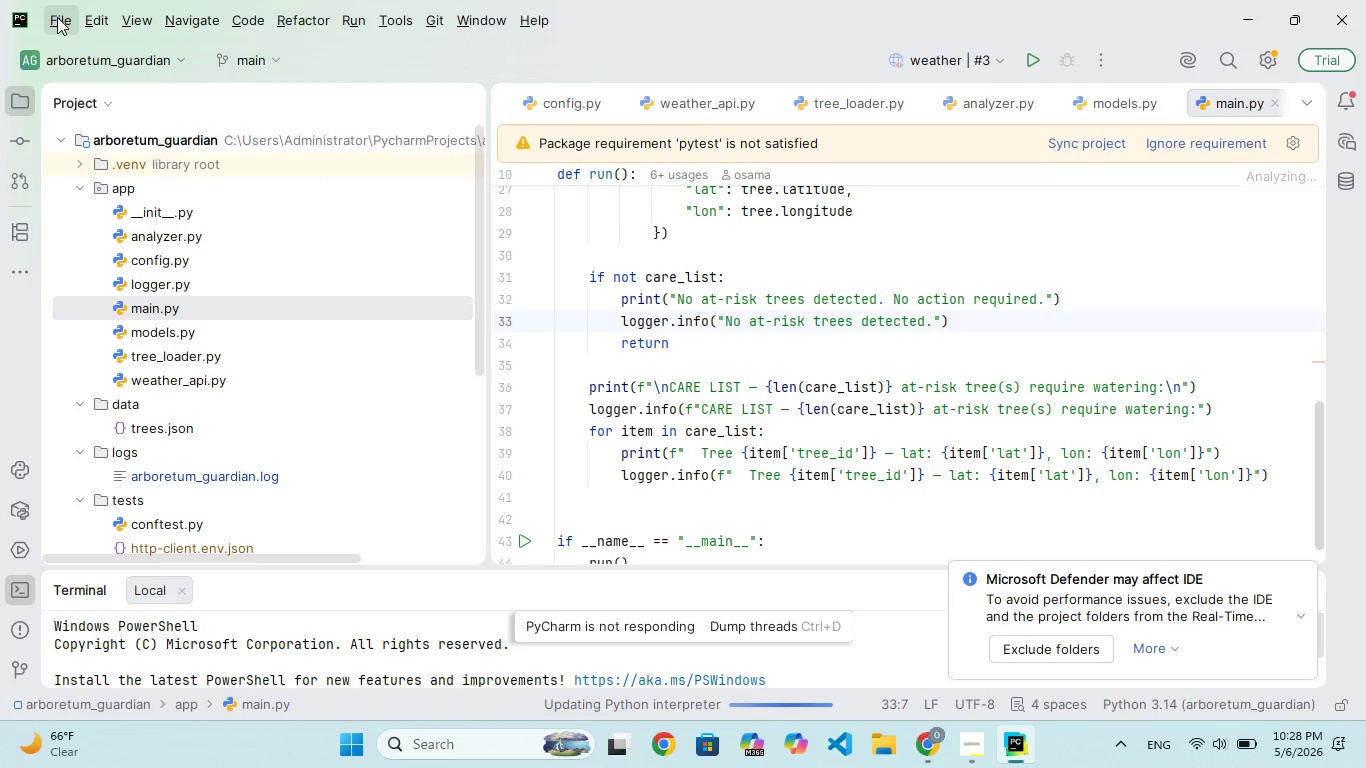 
triple_click([57, 17])
 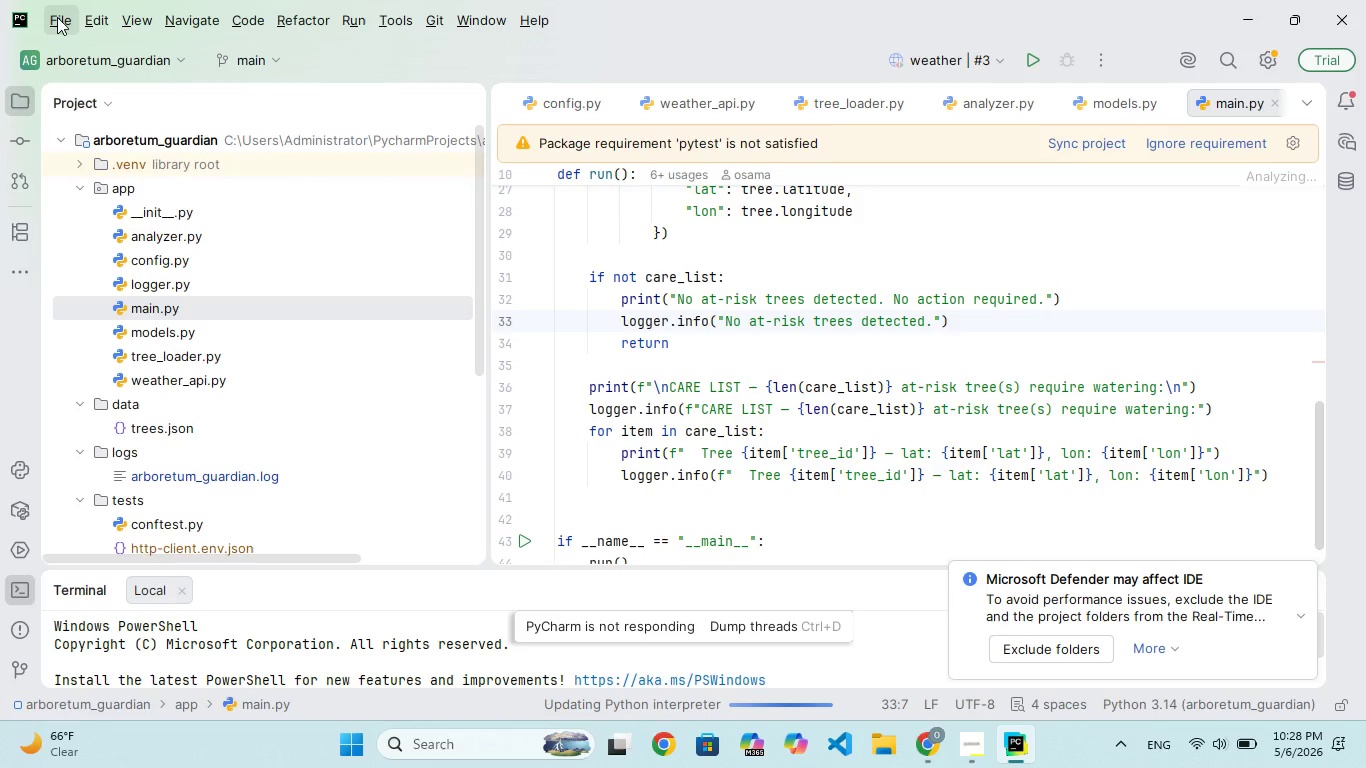 
triple_click([57, 17])
 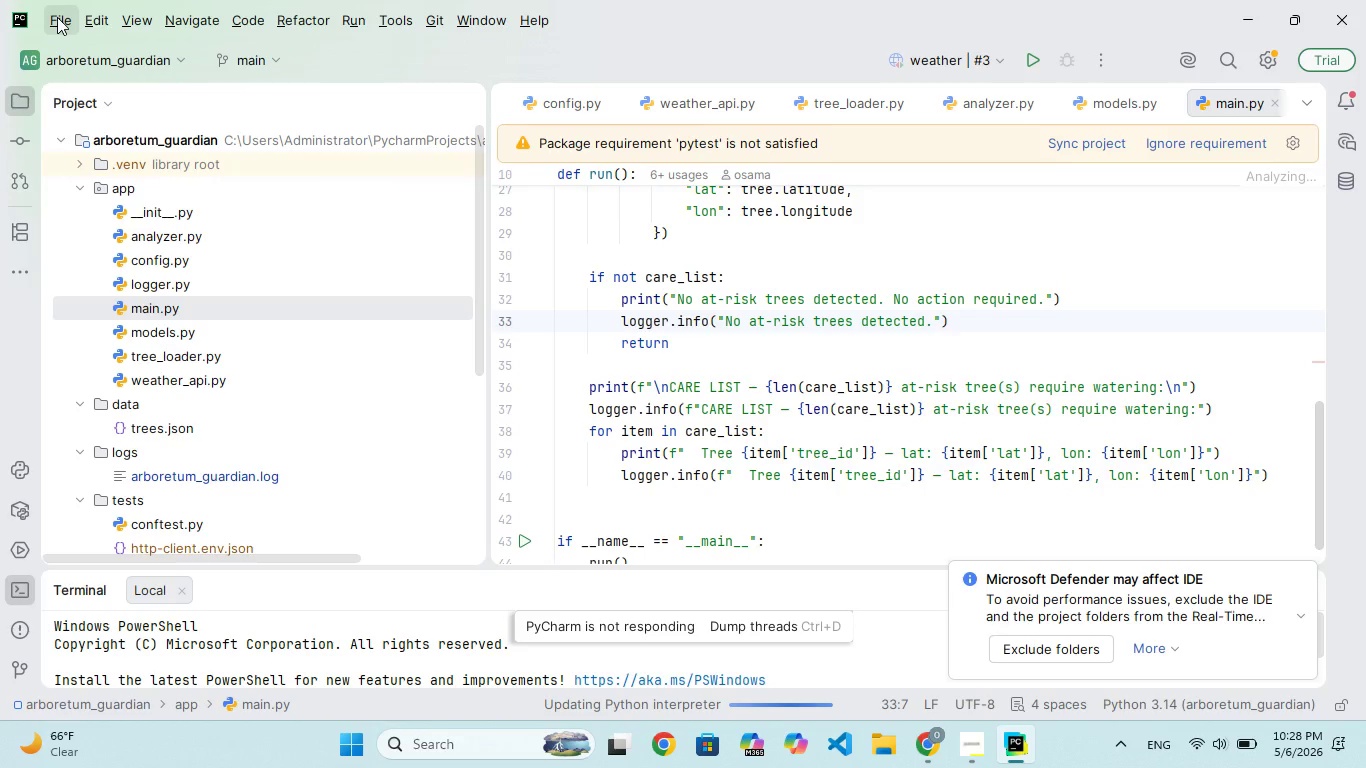 
triple_click([57, 17])
 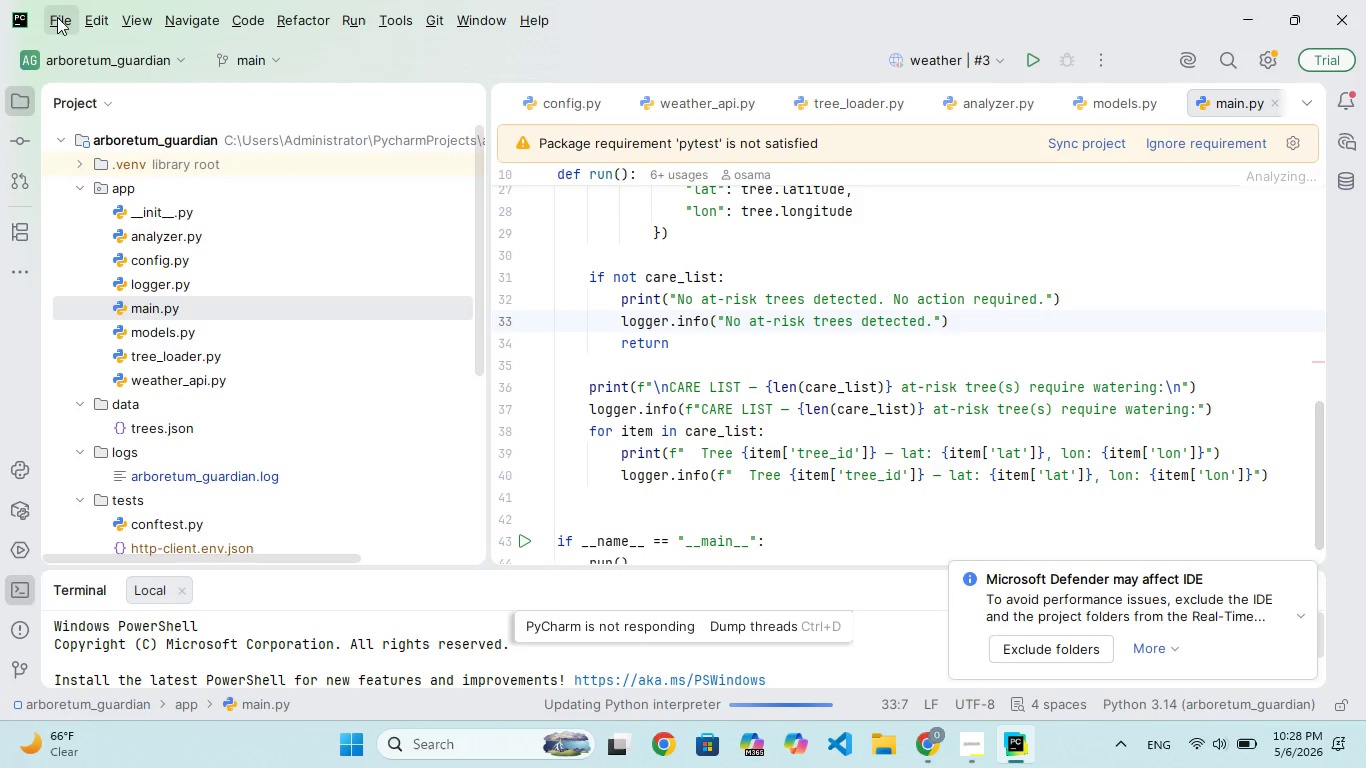 
triple_click([57, 17])
 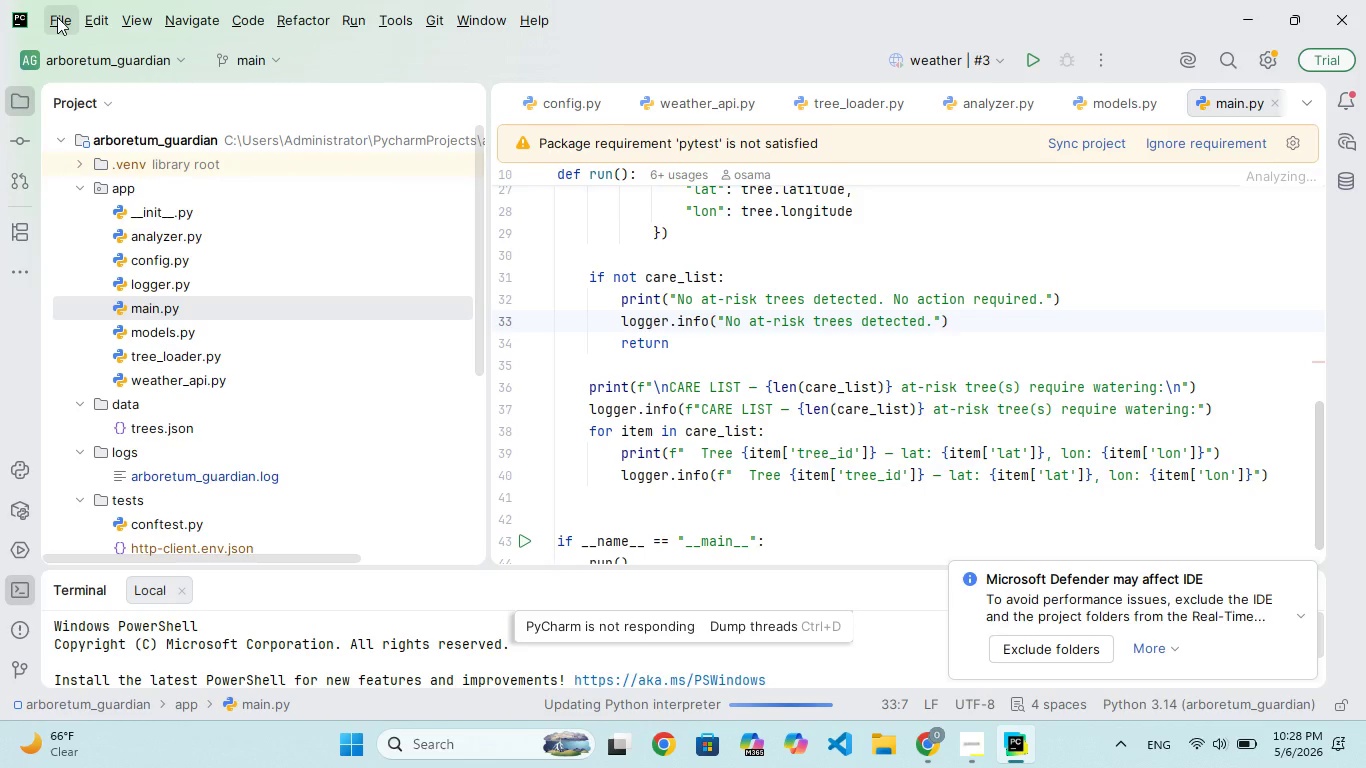 
triple_click([57, 17])
 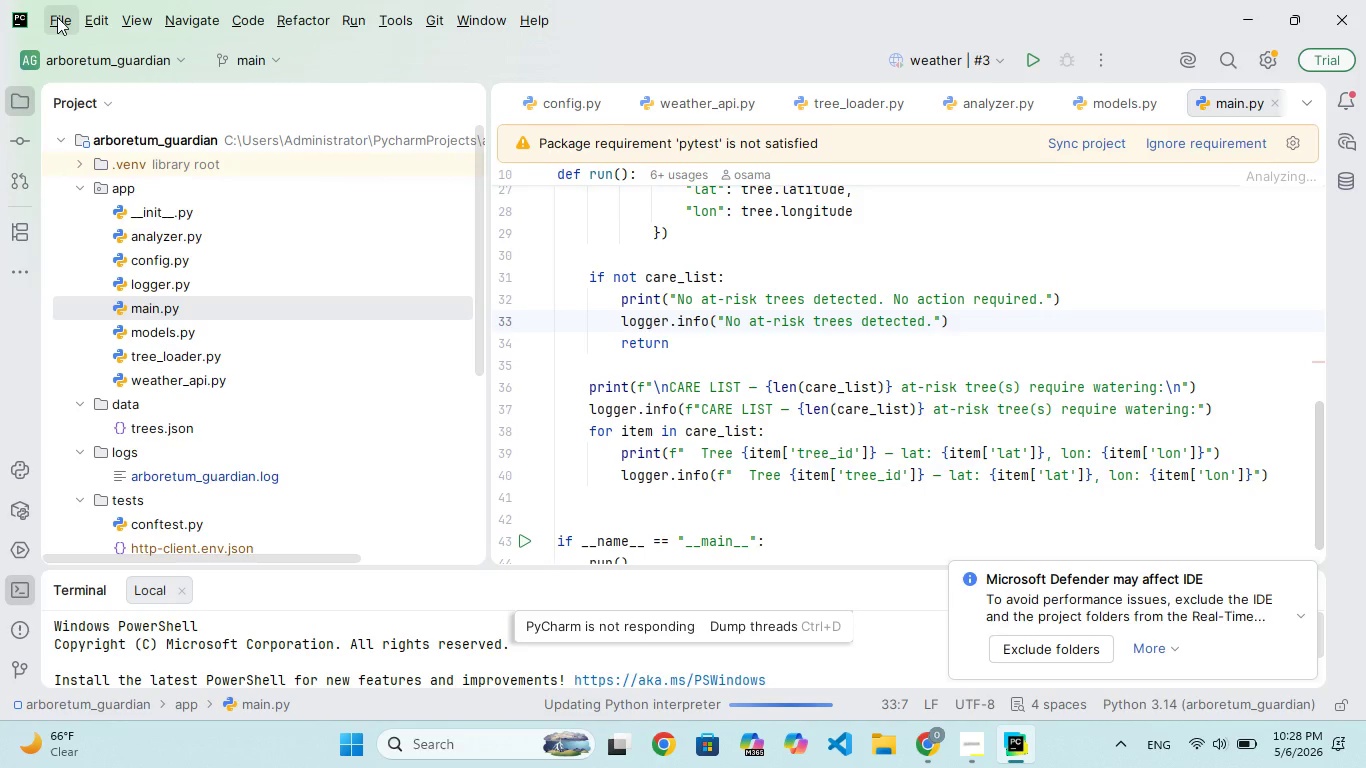 
double_click([57, 17])
 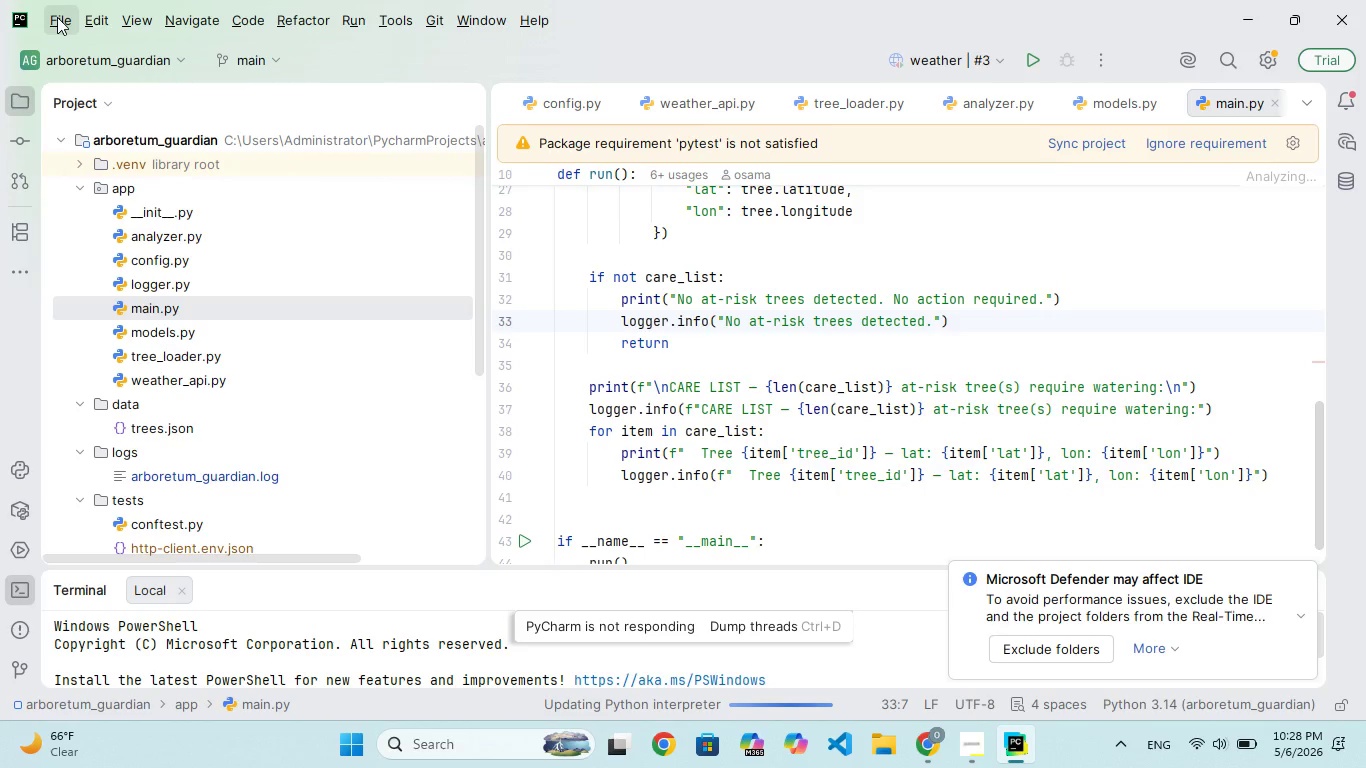 
right_click([57, 17])
 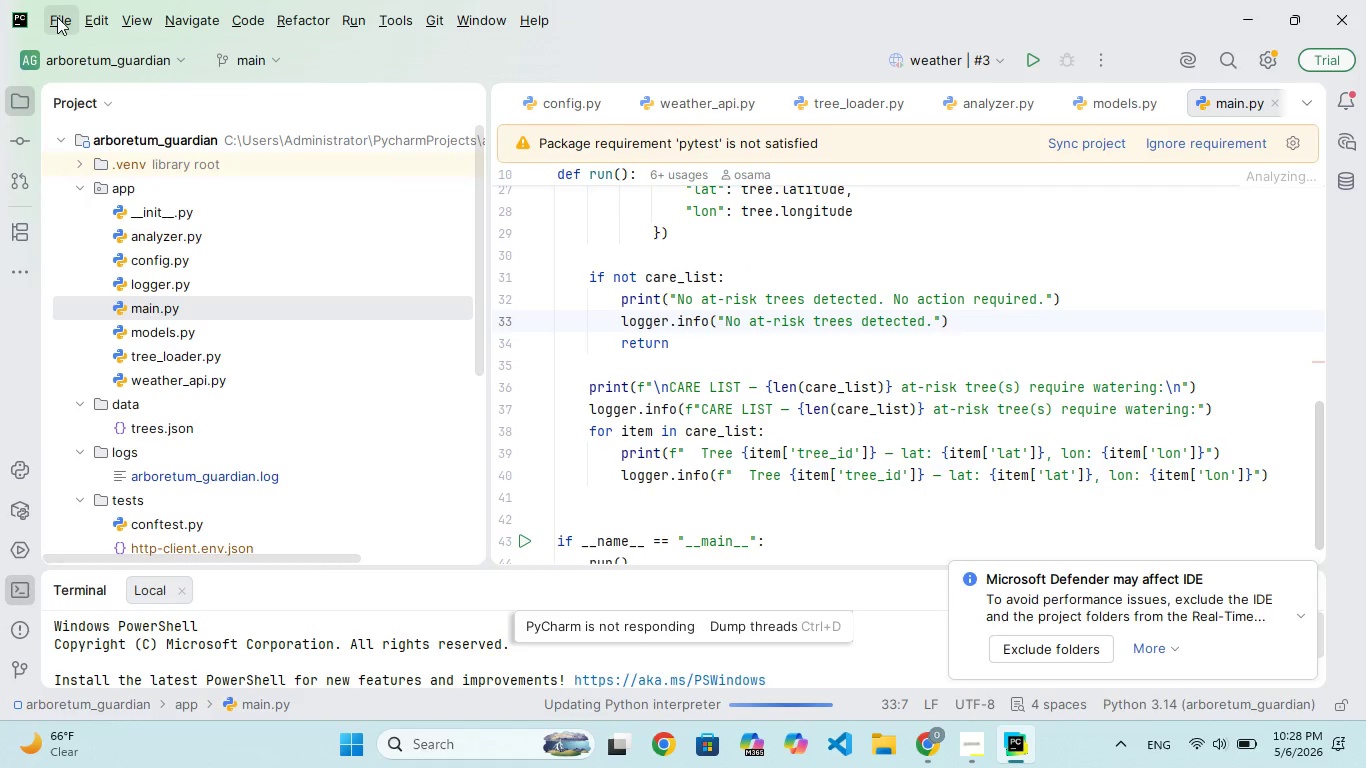 
triple_click([57, 17])
 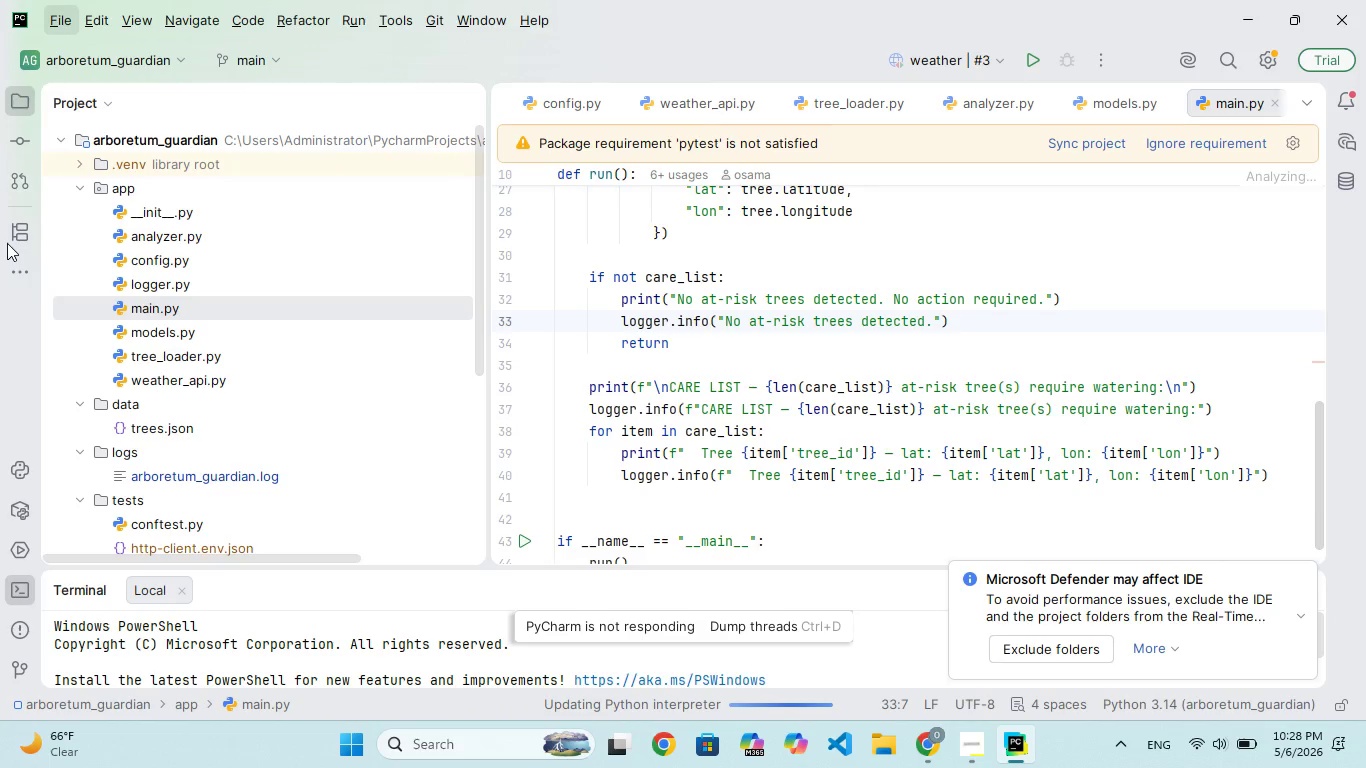 
wait(9.33)
 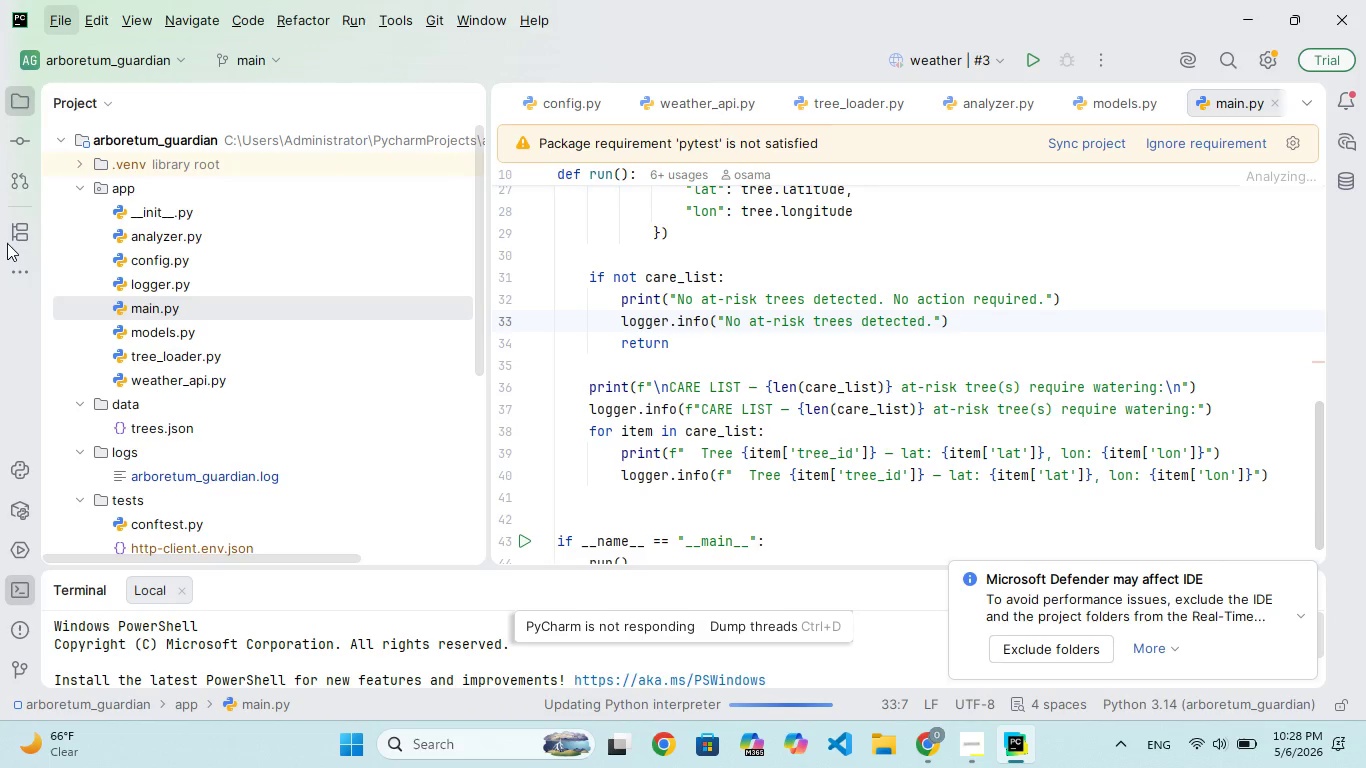 
left_click([982, 740])